 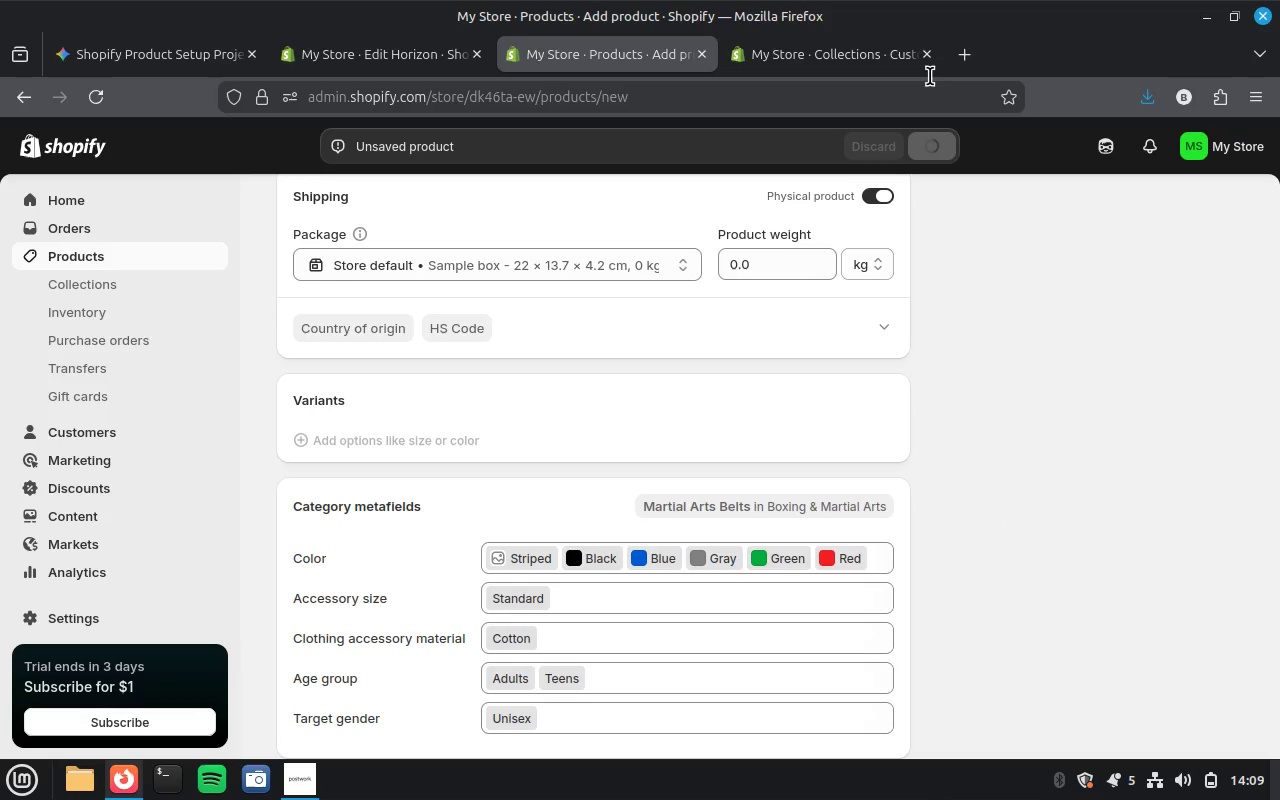 
left_click([923, 48])
 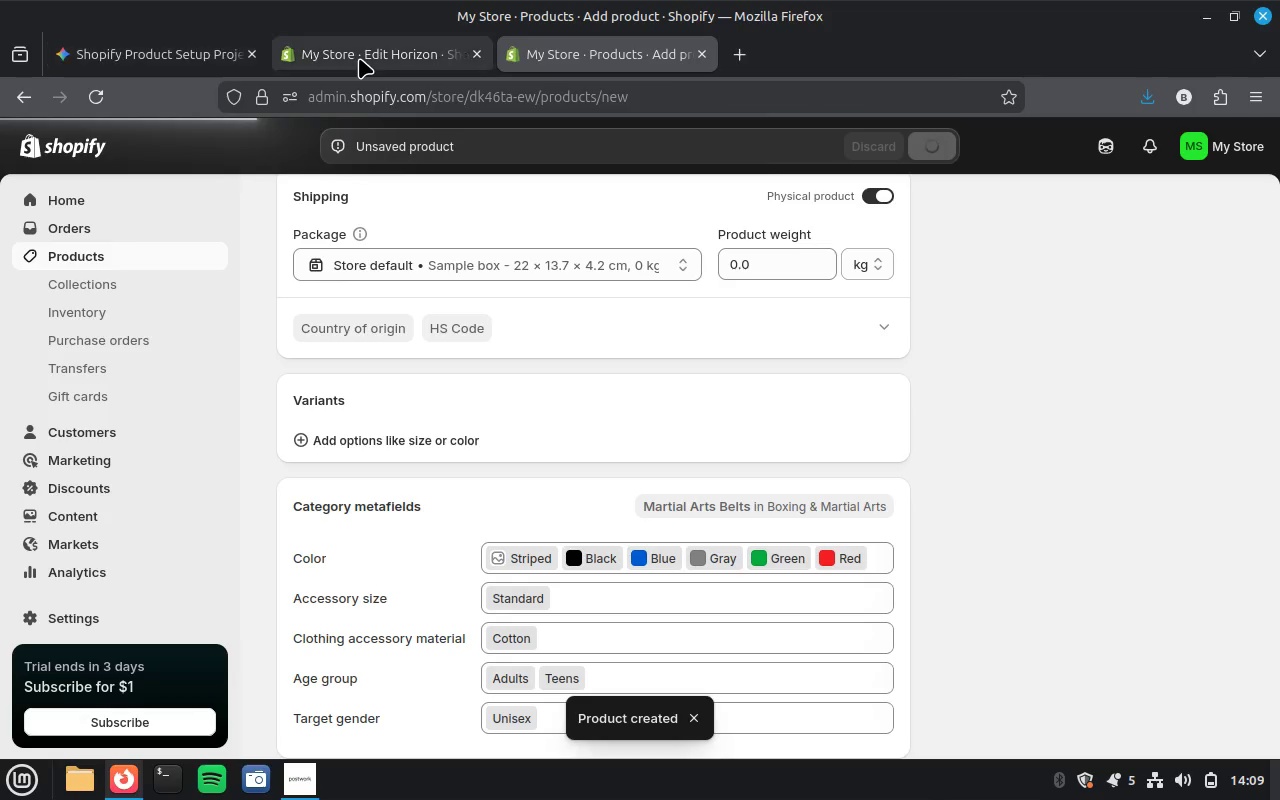 
left_click([359, 58])
 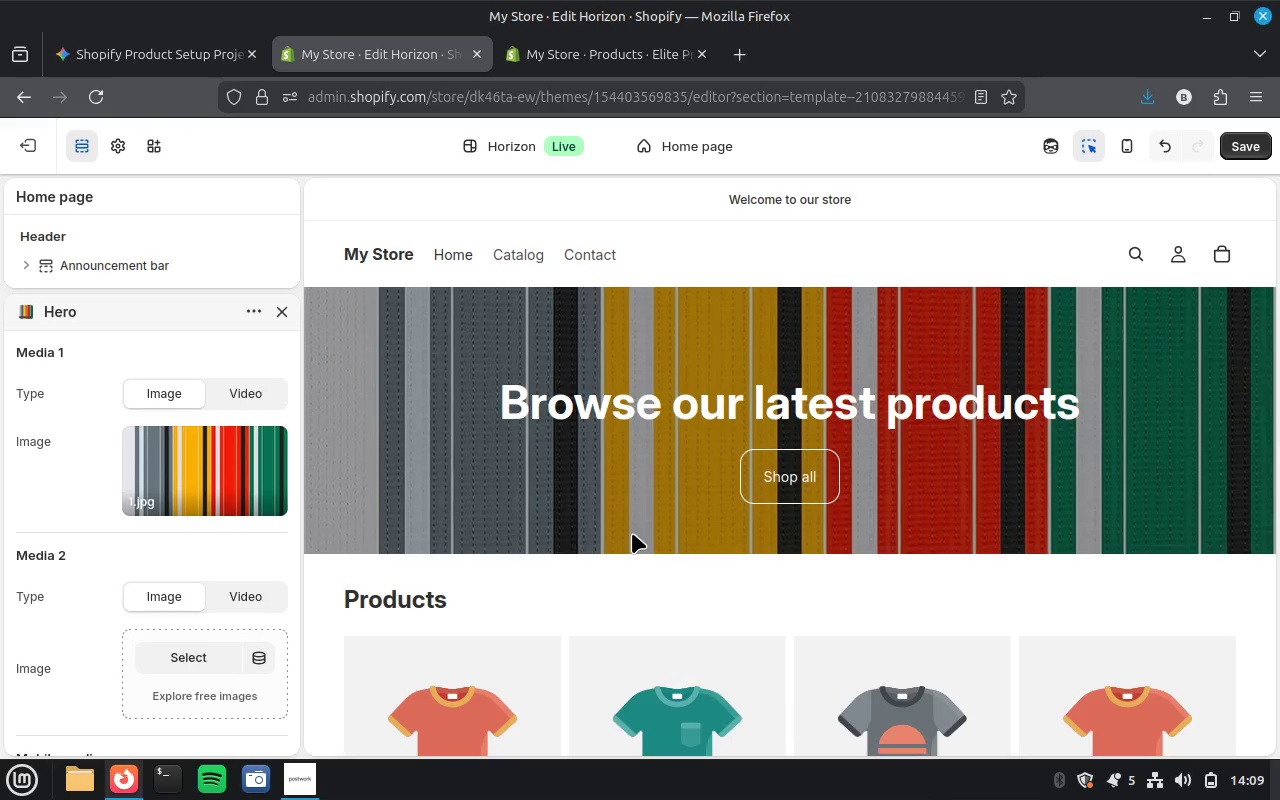 
scroll: coordinate [862, 592], scroll_direction: down, amount: 15.0
 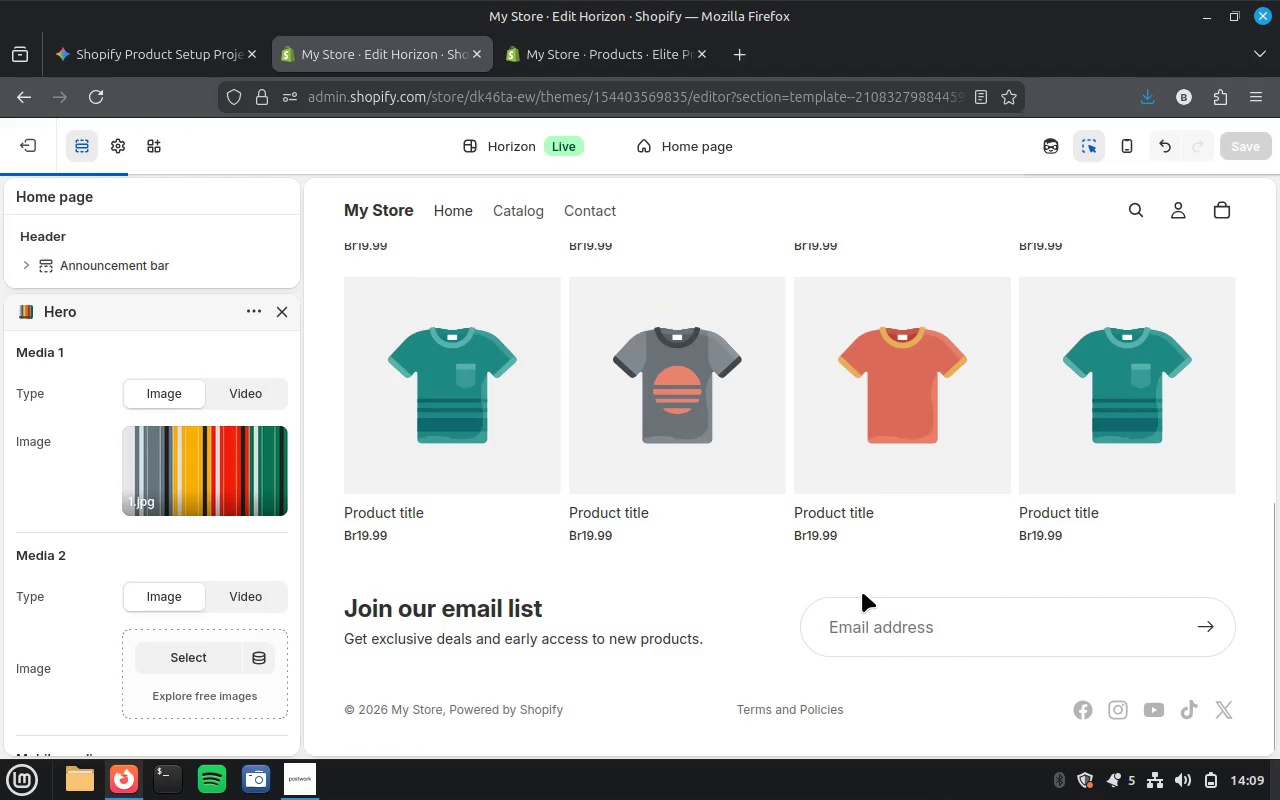 
scroll: coordinate [862, 592], scroll_direction: up, amount: 12.0
 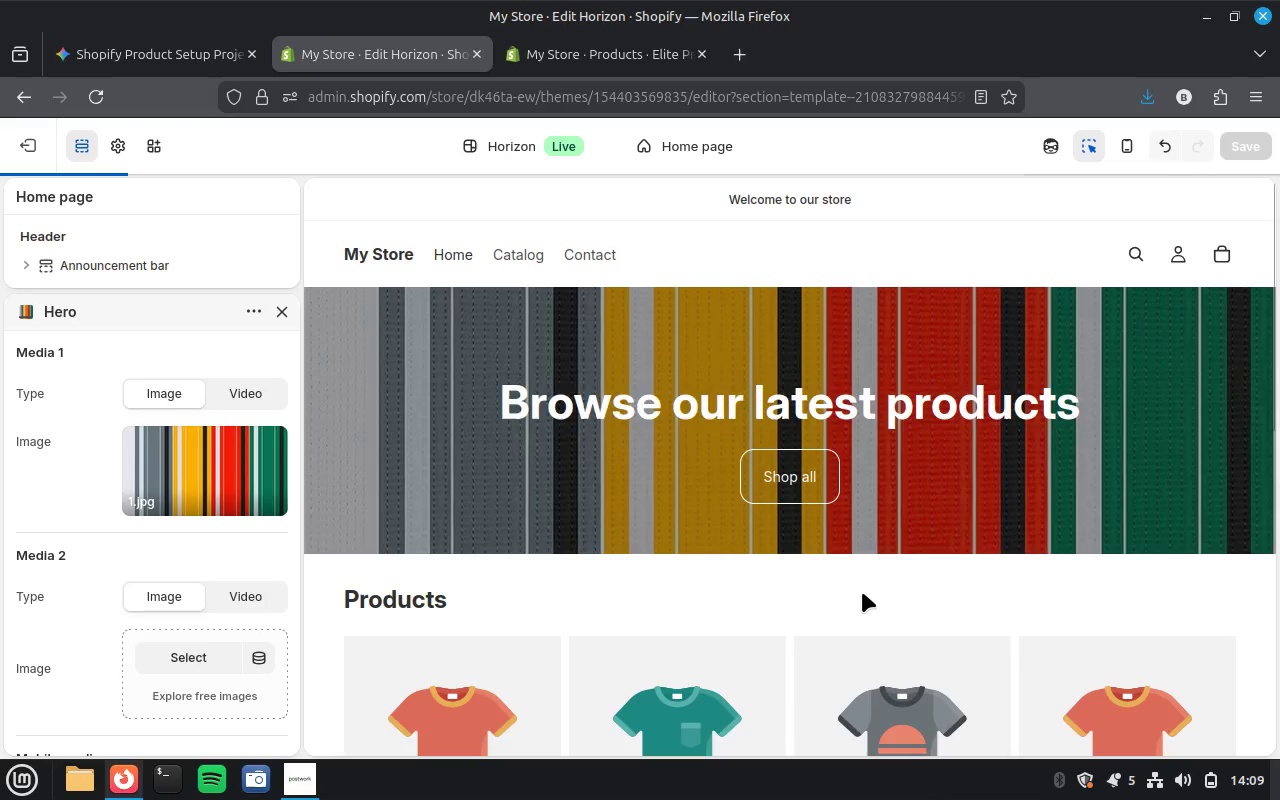 
scroll: coordinate [862, 591], scroll_direction: down, amount: 4.0
 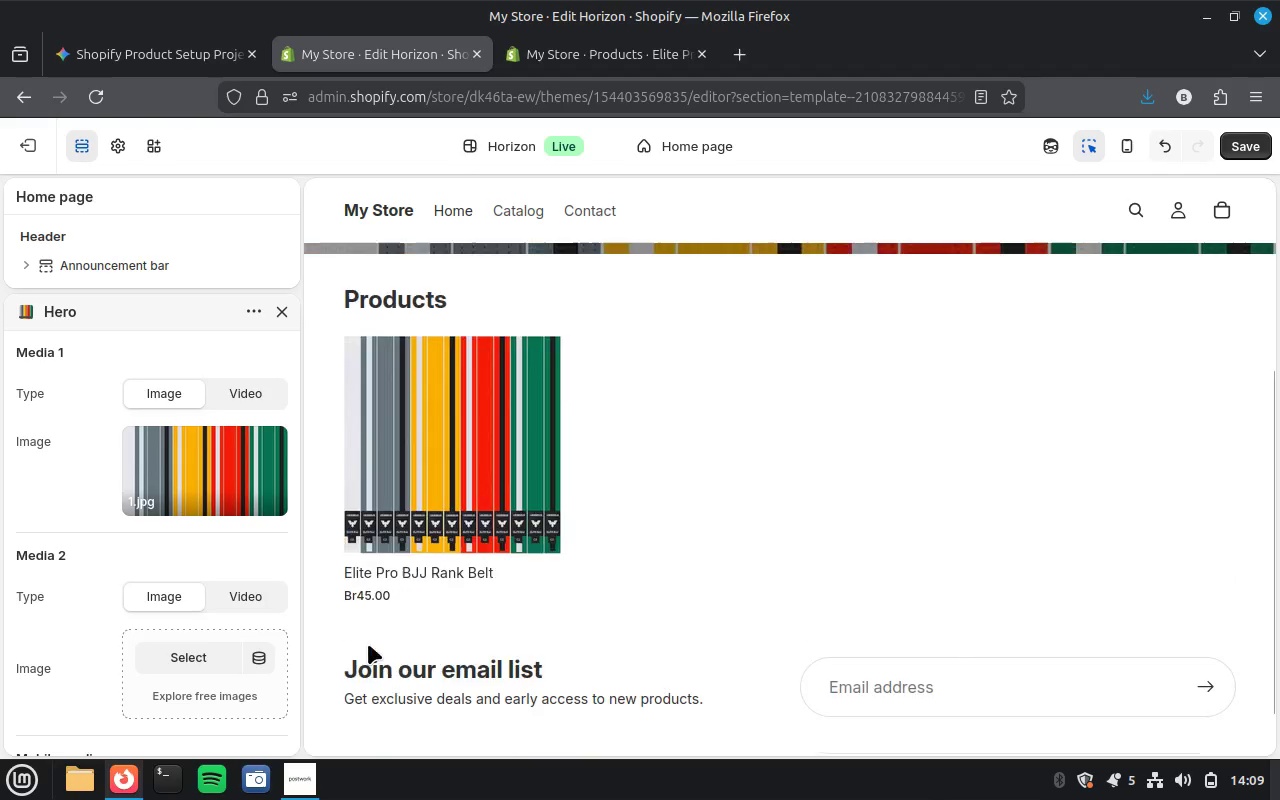 
wait(5.23)
 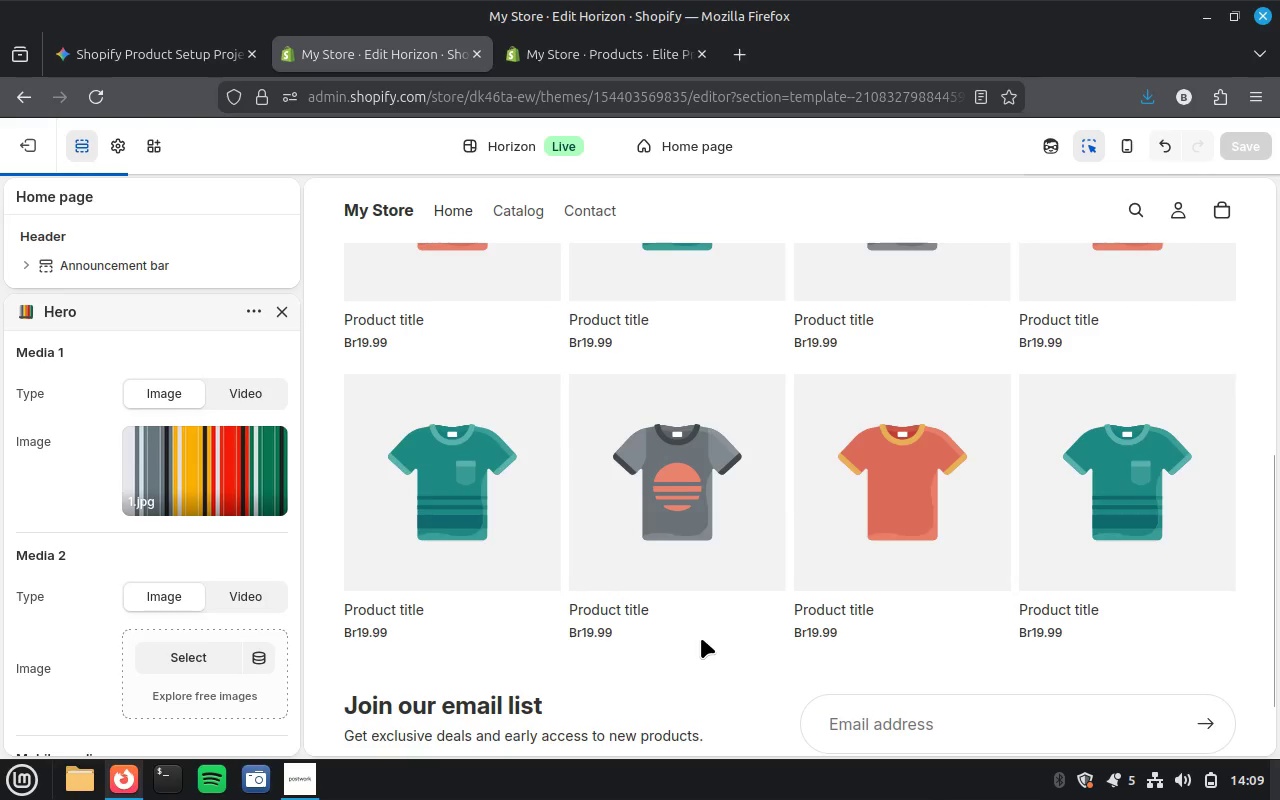 
scroll: coordinate [555, 621], scroll_direction: up, amount: 4.0
 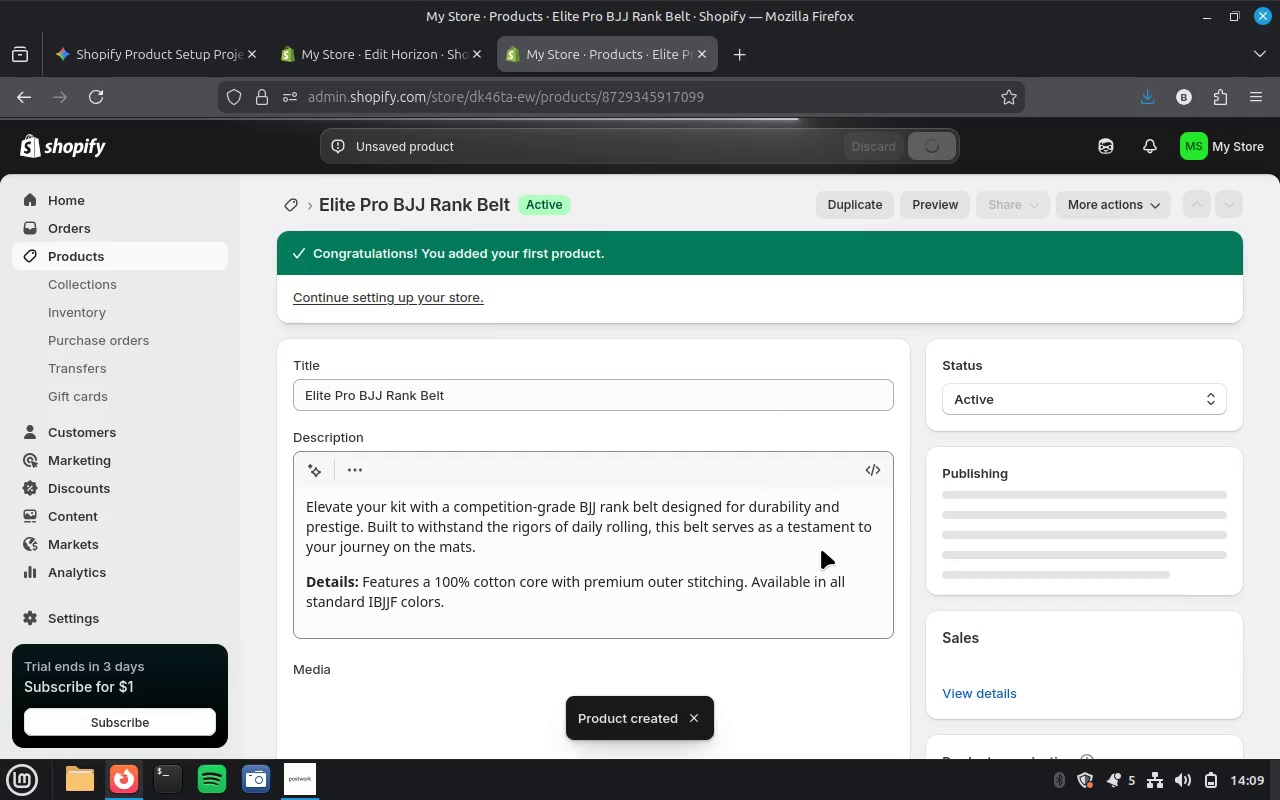 
wait(9.42)
 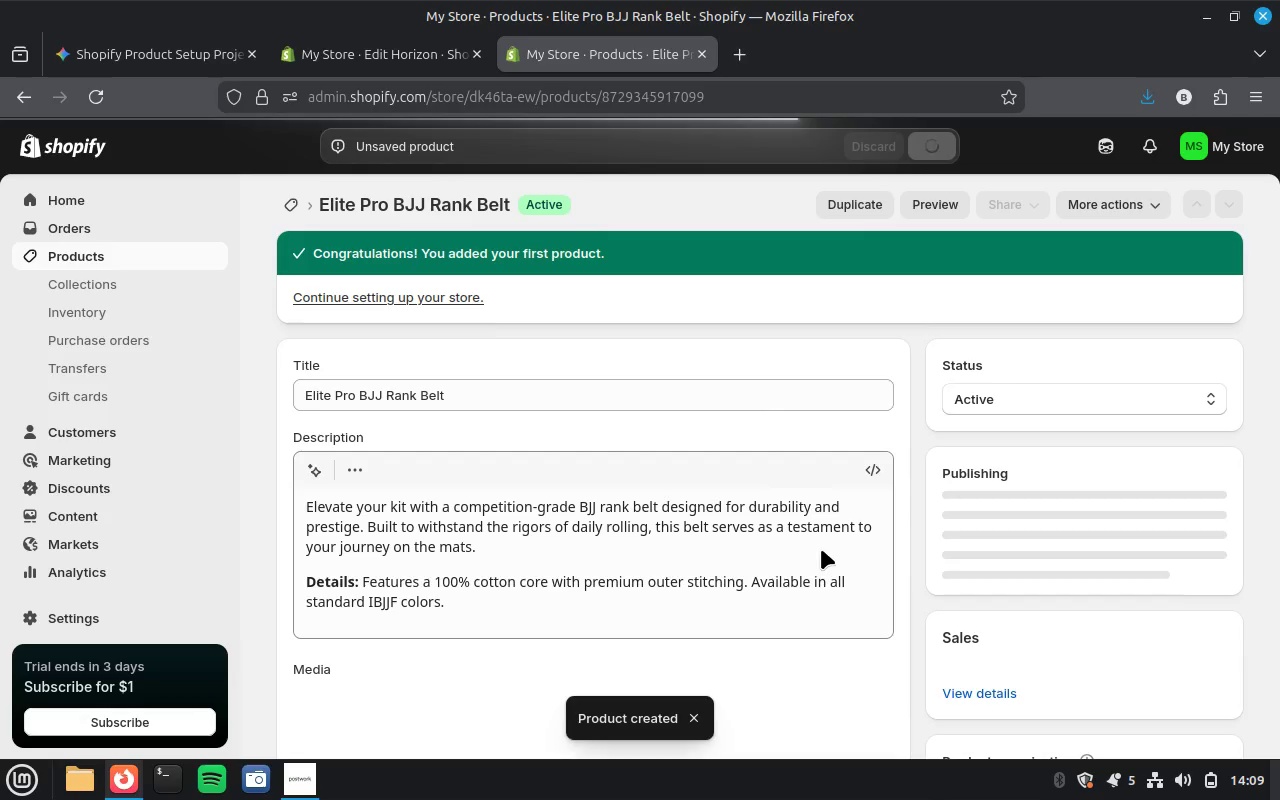 
left_click([942, 207])
 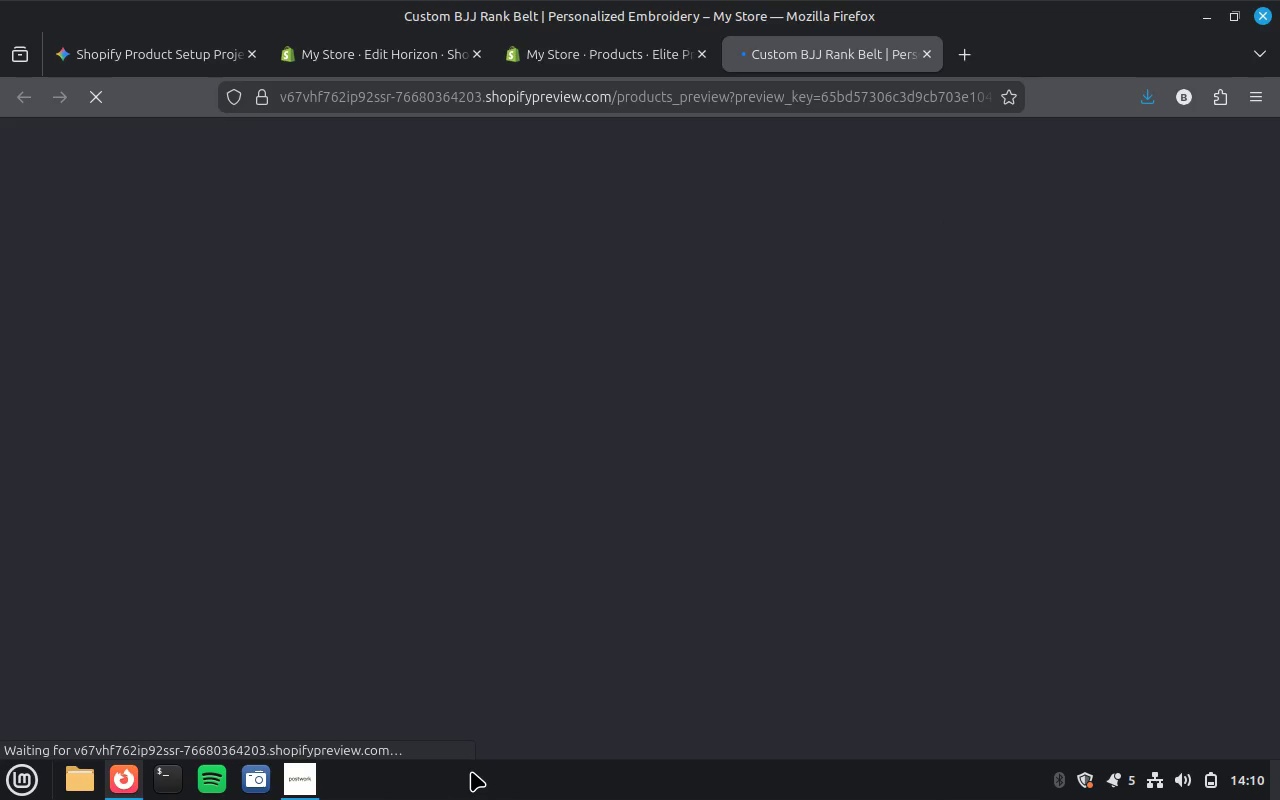 
wait(15.55)
 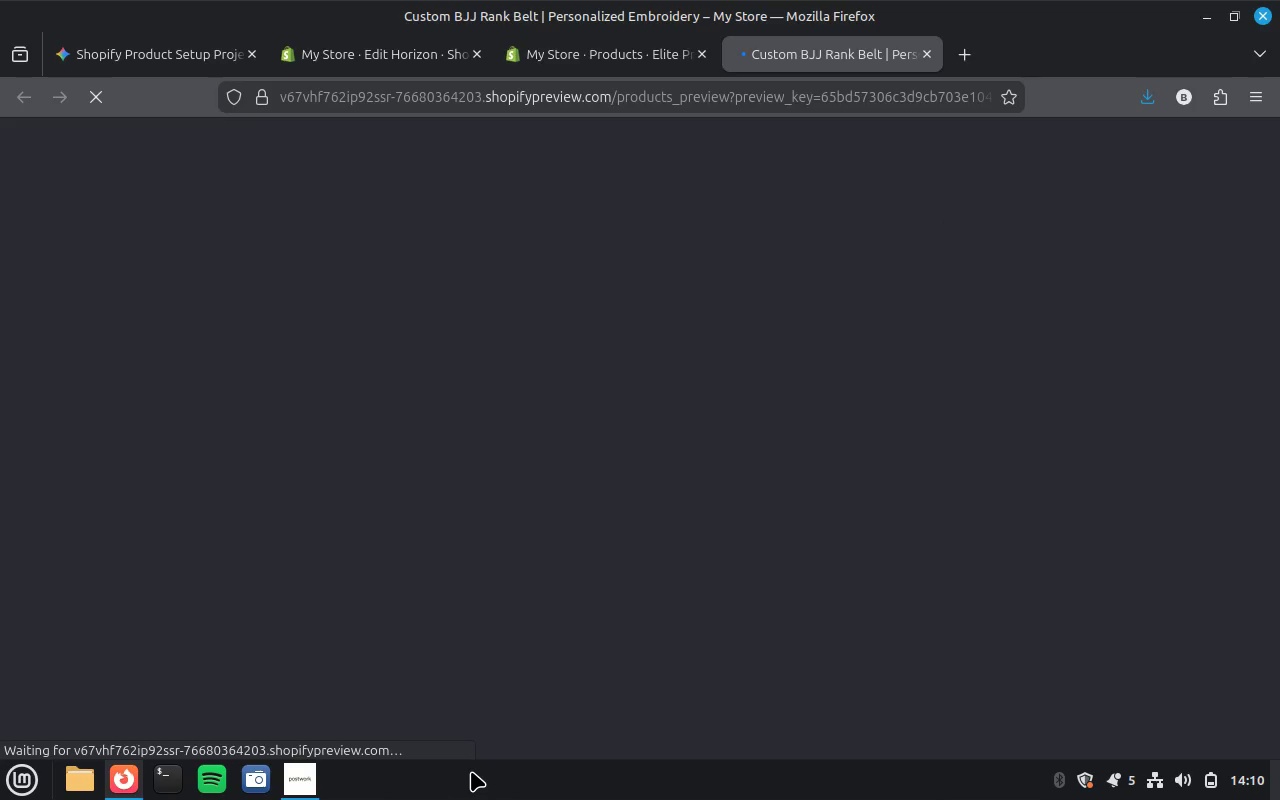 
hold_key(key=ControlLeft, duration=1.77)
scroll: coordinate [582, 459], scroll_direction: down, amount: 2.0
 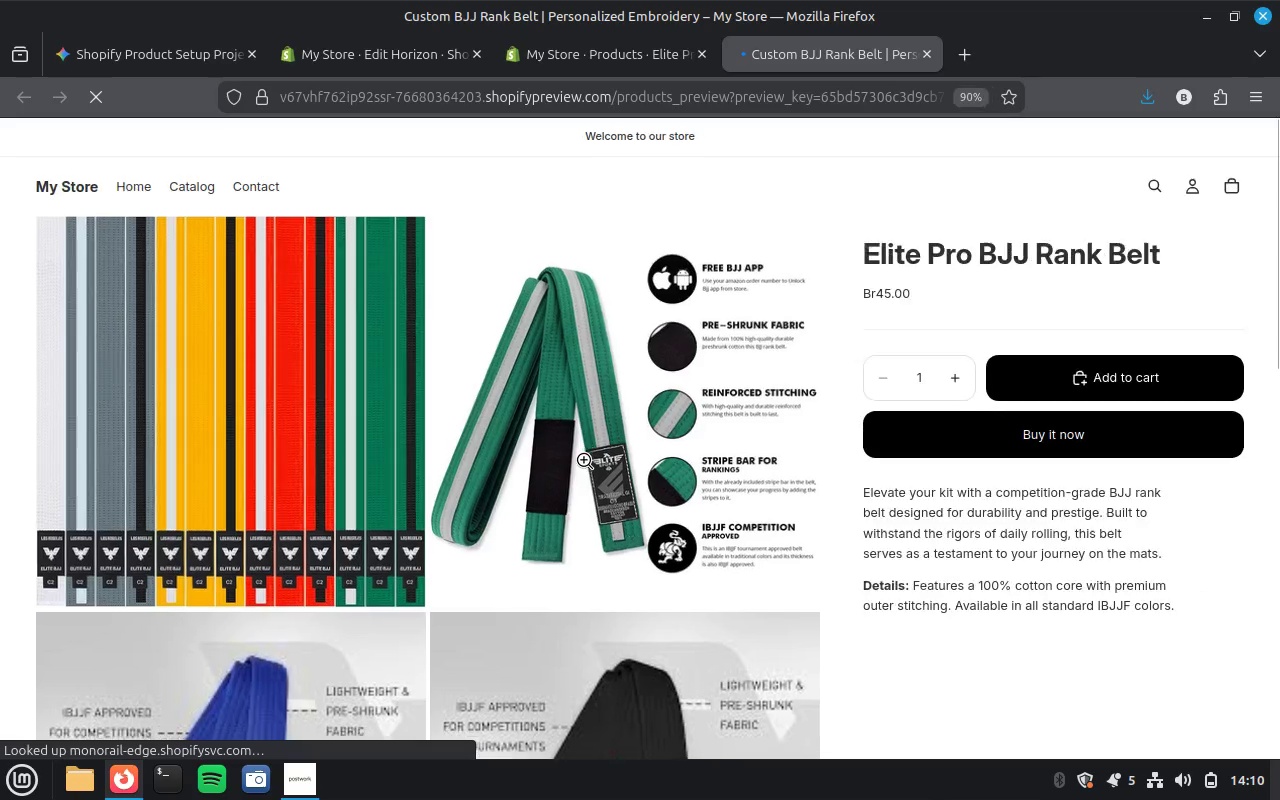 
hold_key(key=ControlLeft, duration=9.45)
scroll: coordinate [583, 459], scroll_direction: down, amount: 4.0
 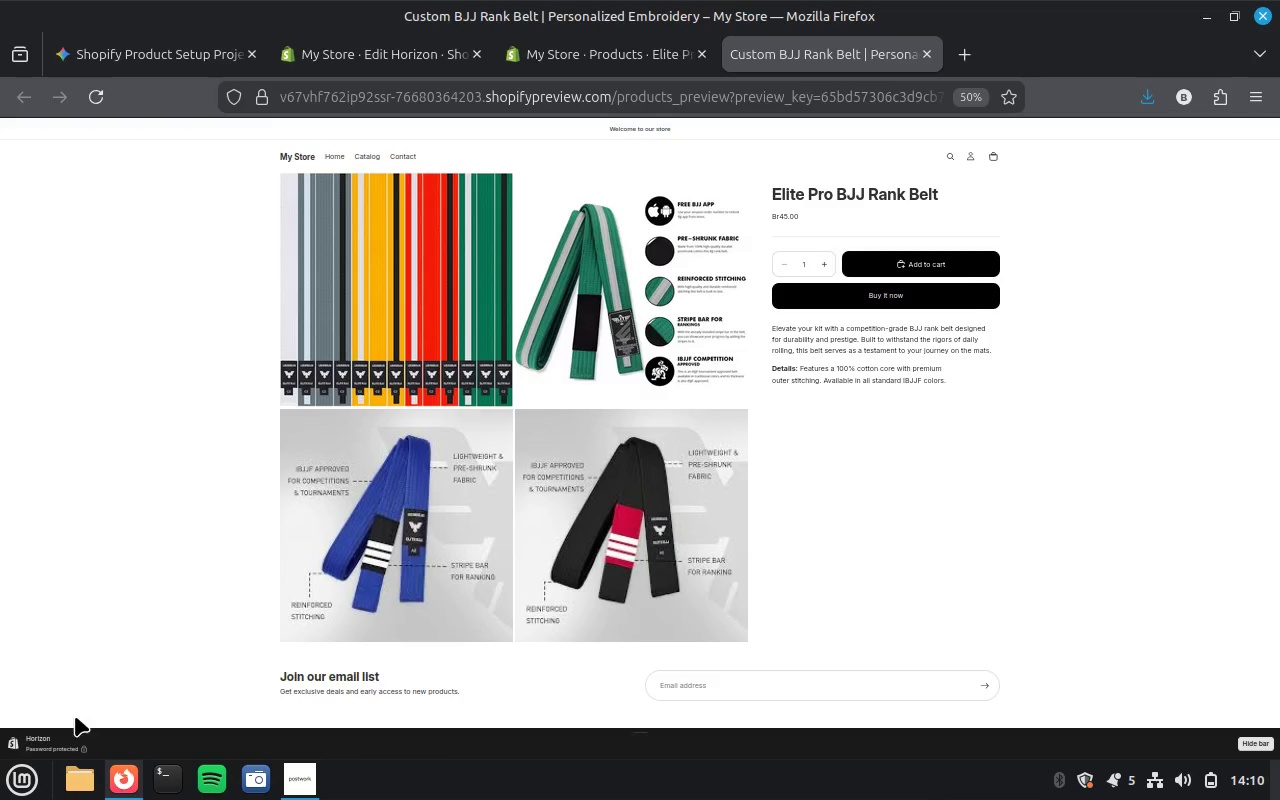 
left_click([266, 783])
 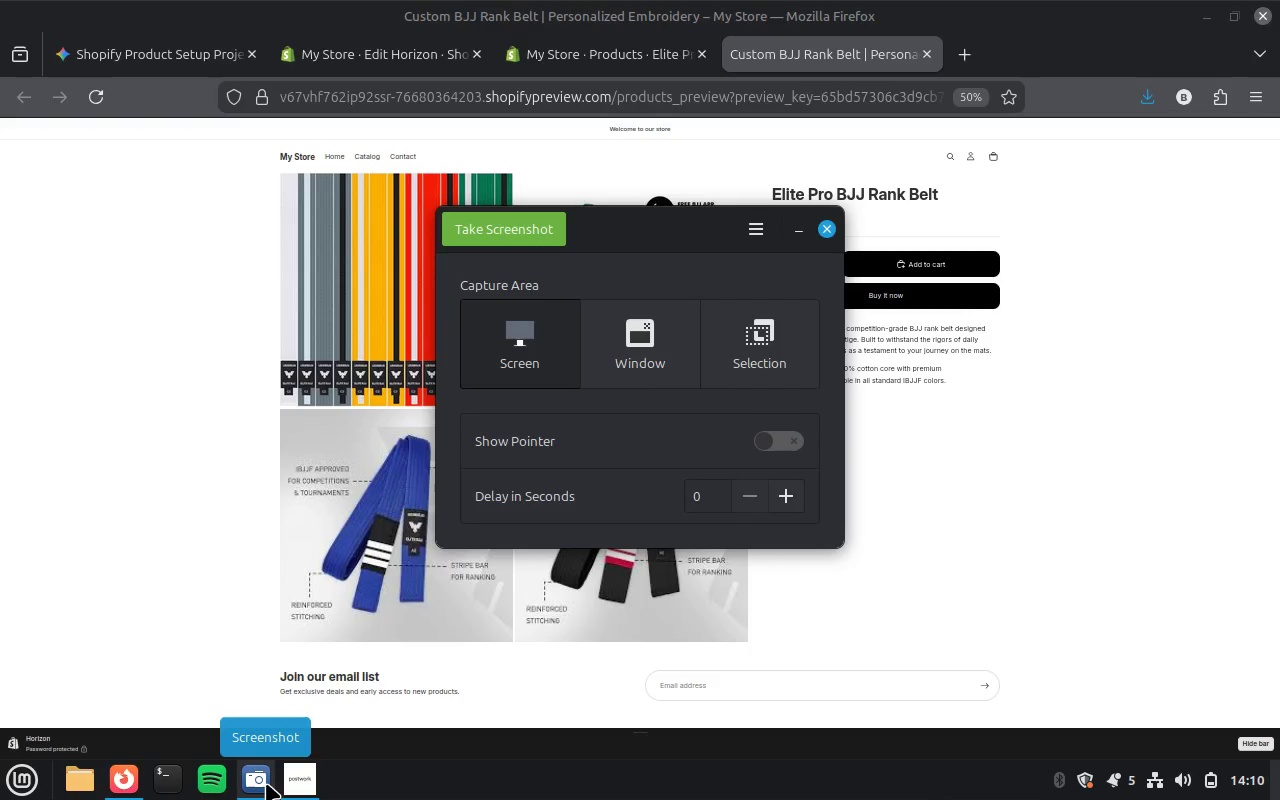 
left_click([642, 328])
 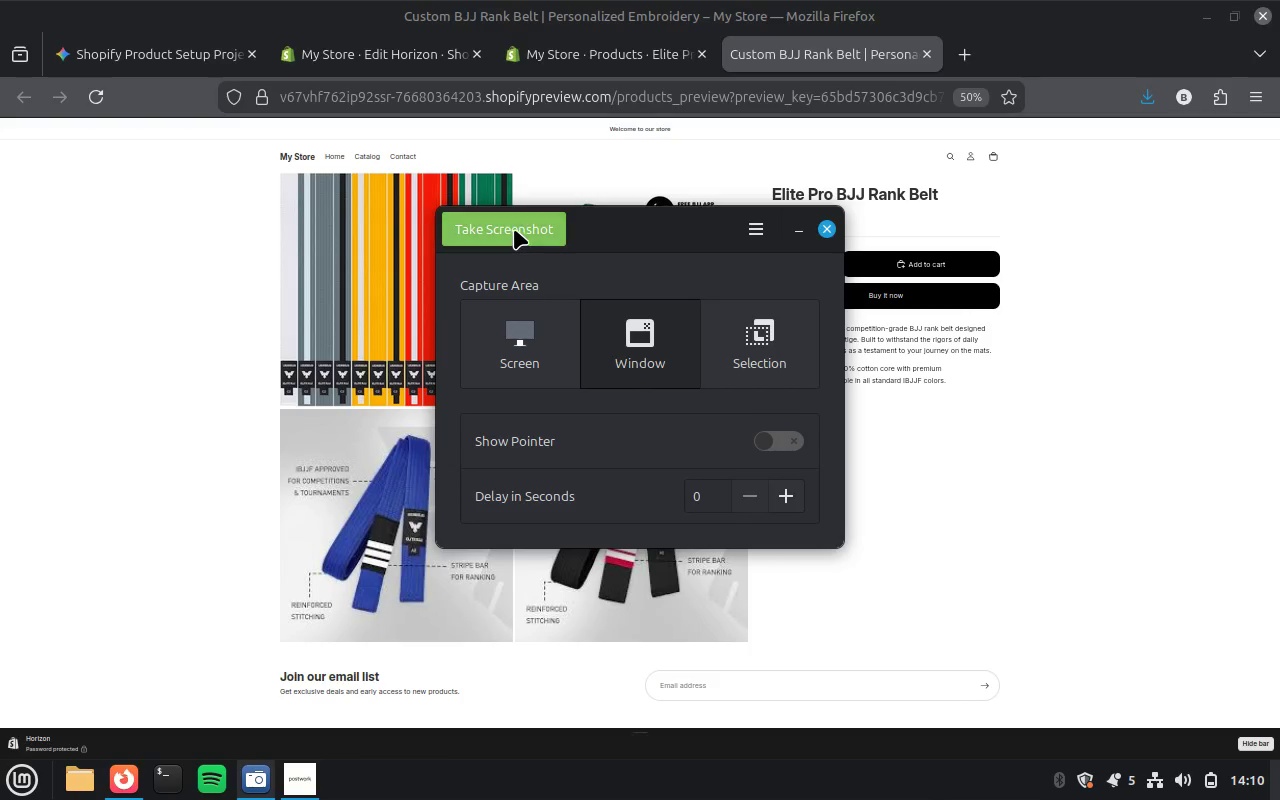 
left_click([514, 229])
 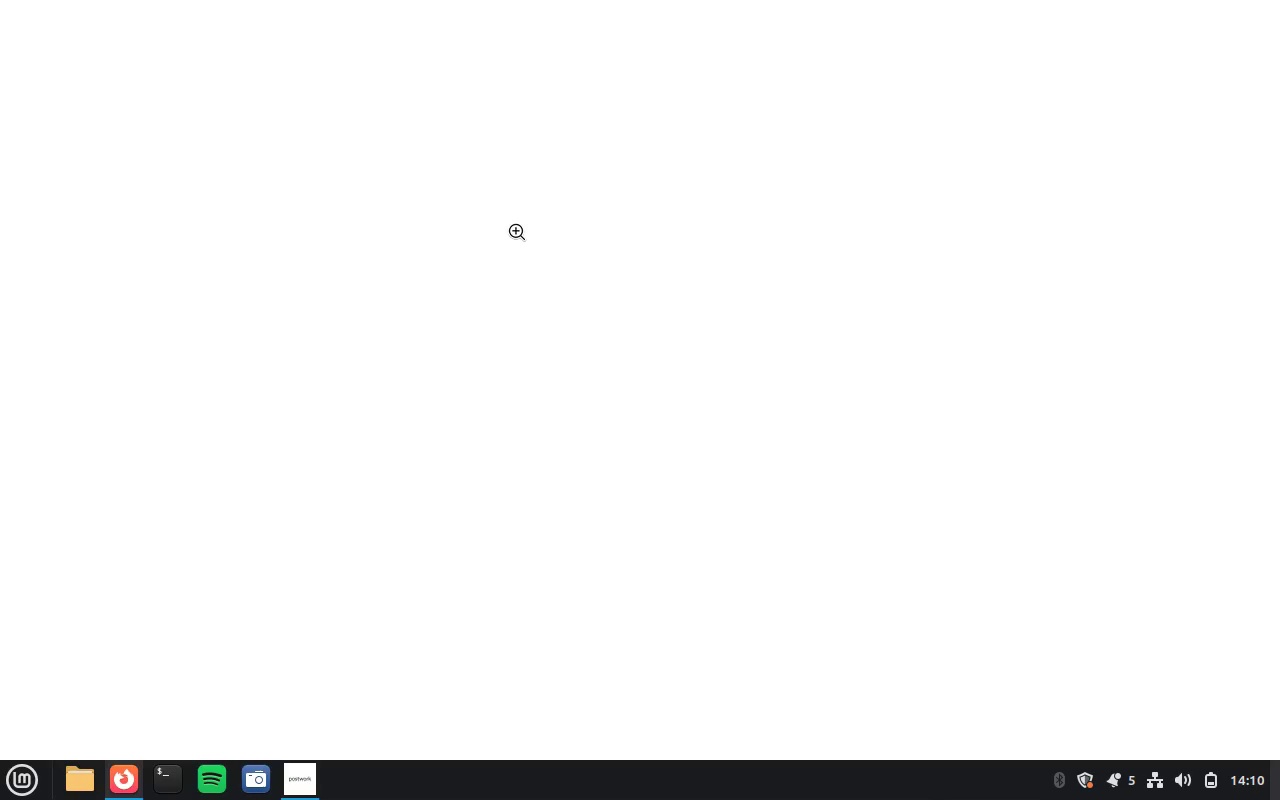 
type(g1)
 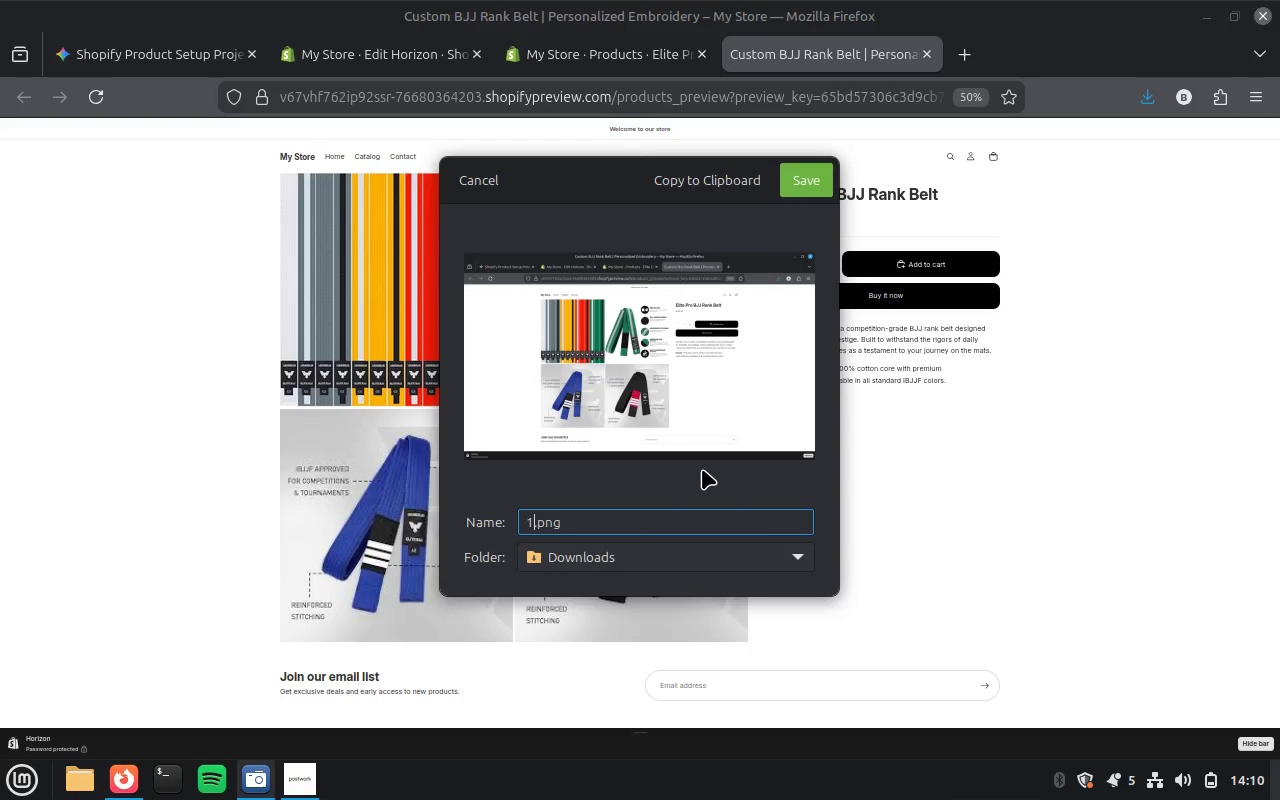 
key(ArrowLeft)
 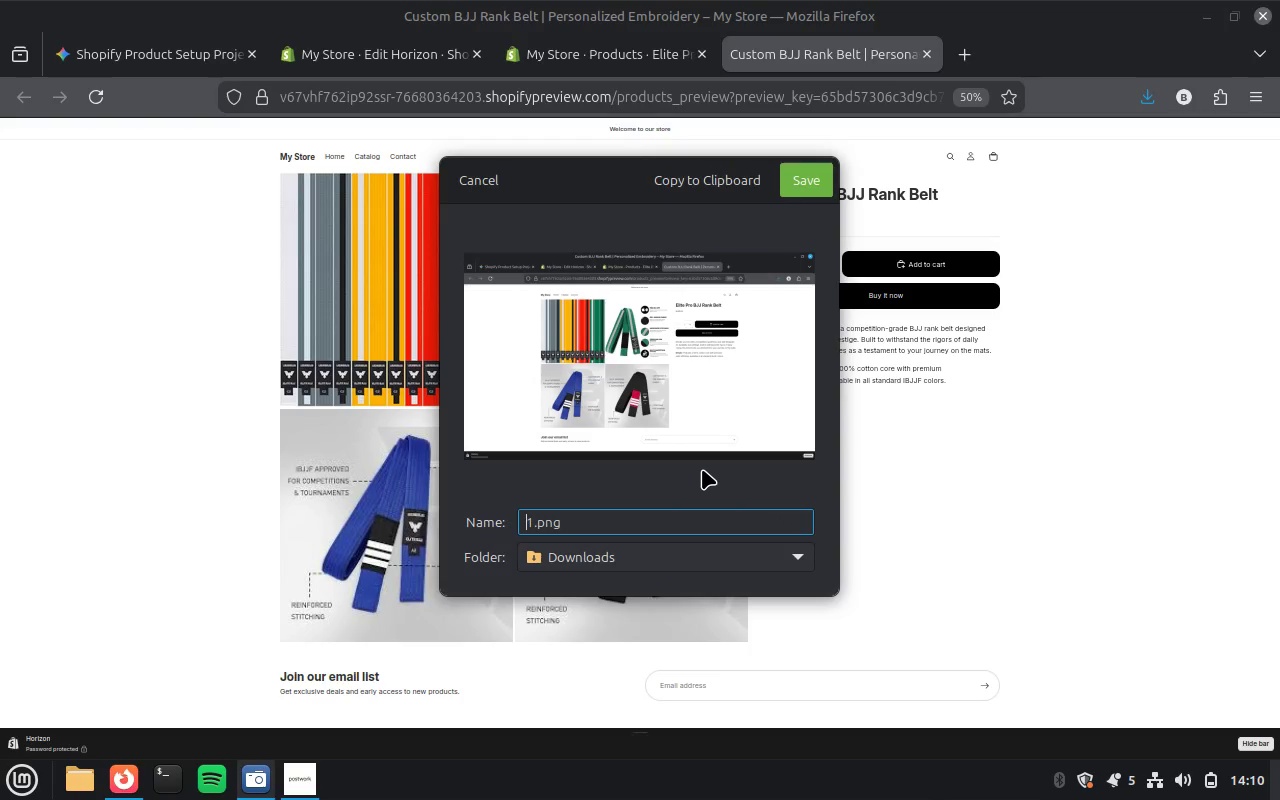 
key(G)
 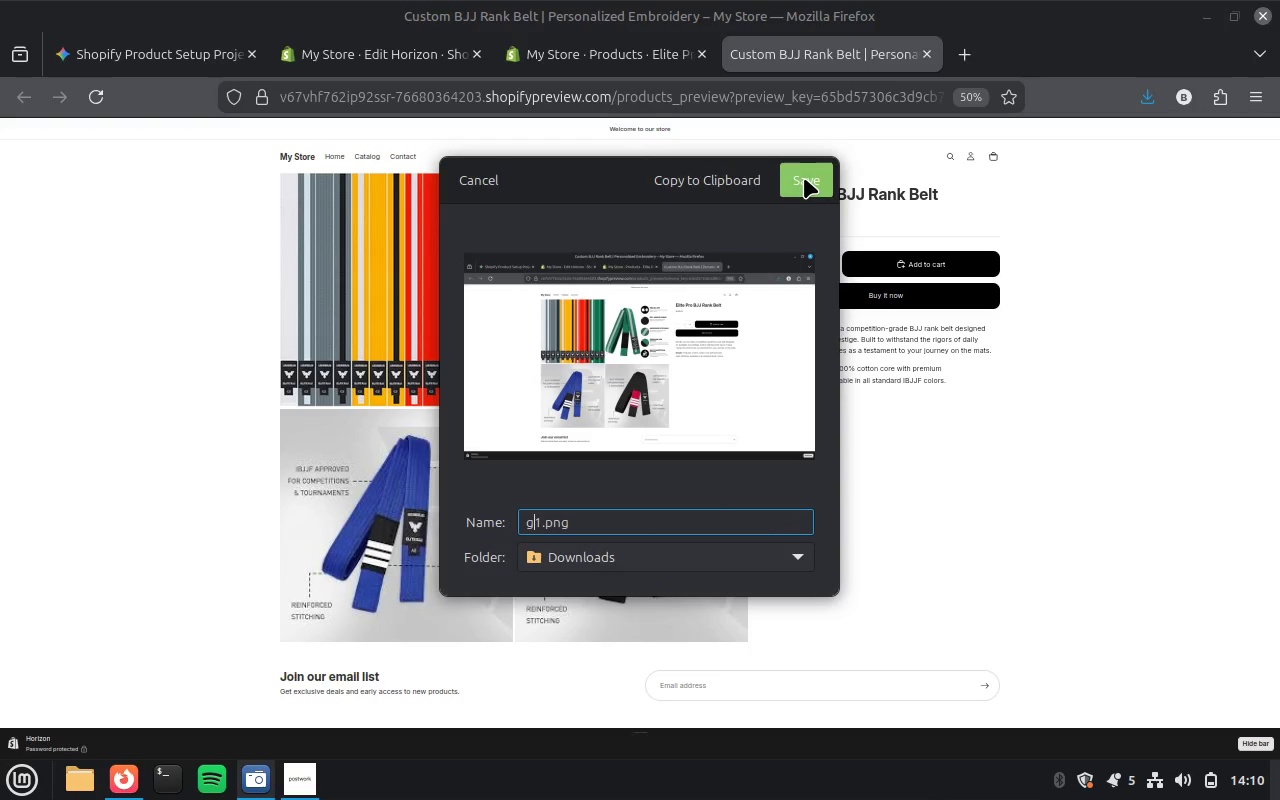 
left_click([804, 178])
 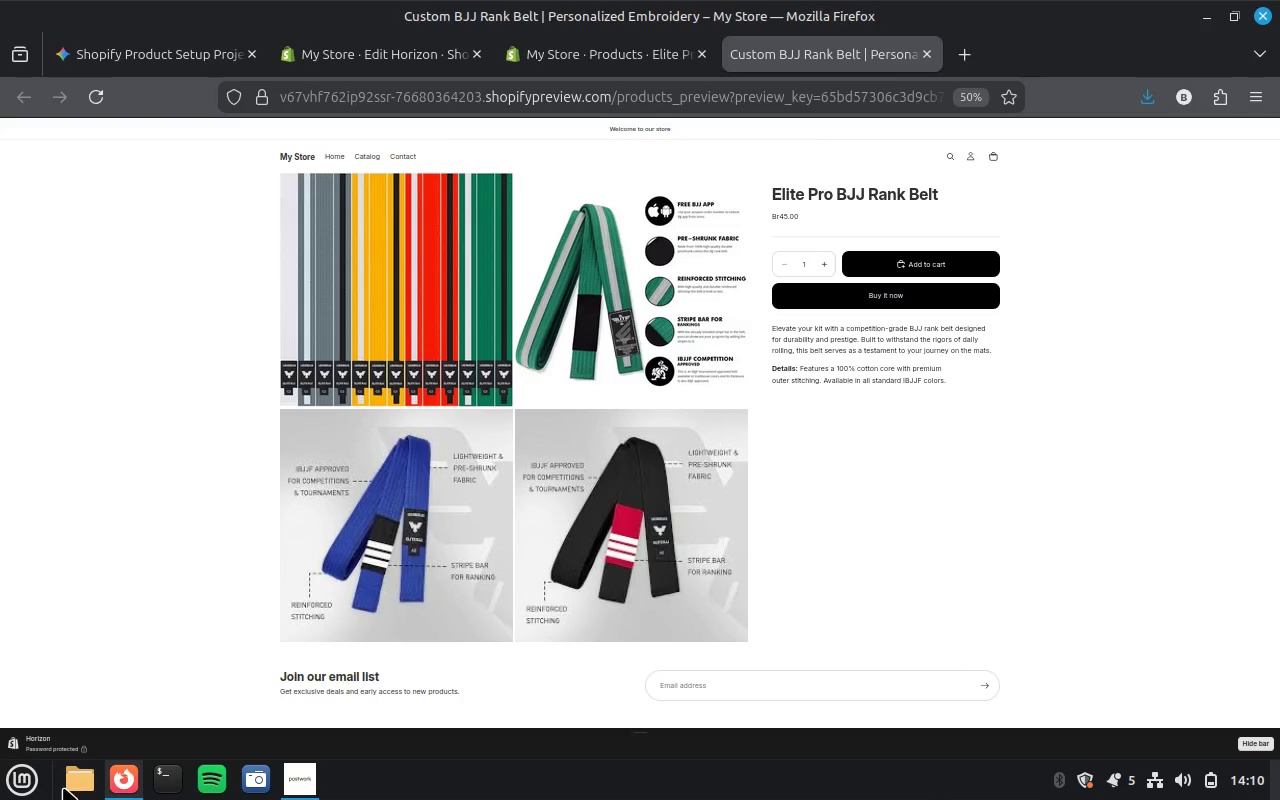 
left_click([71, 785])
 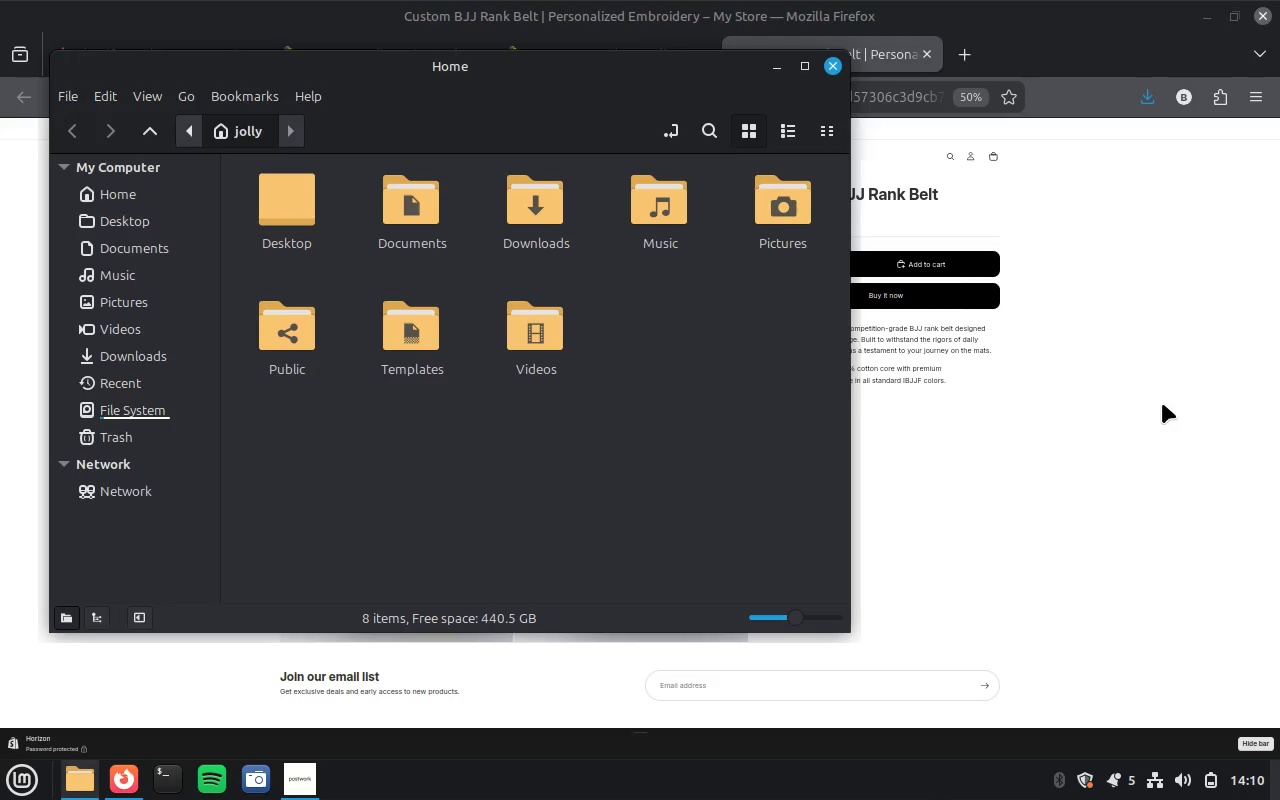 
wait(15.46)
 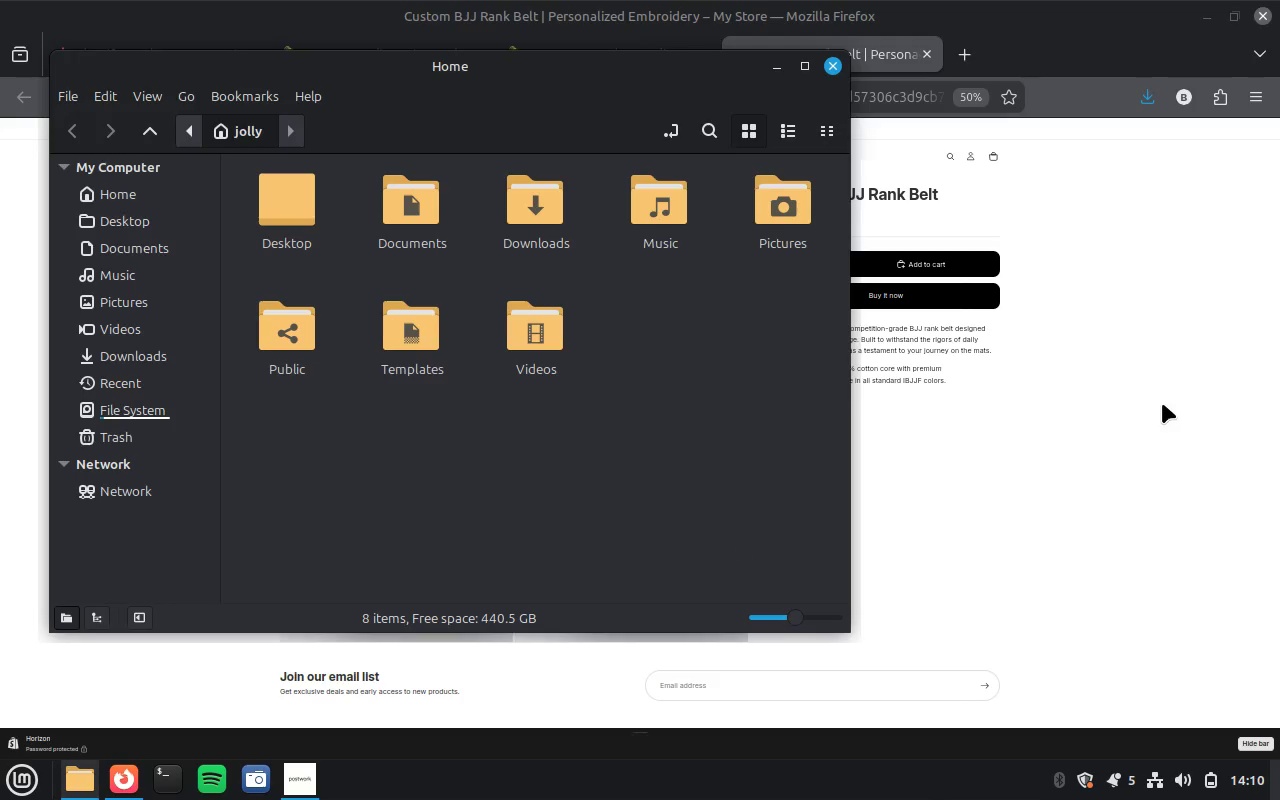 
left_click([591, 48])
 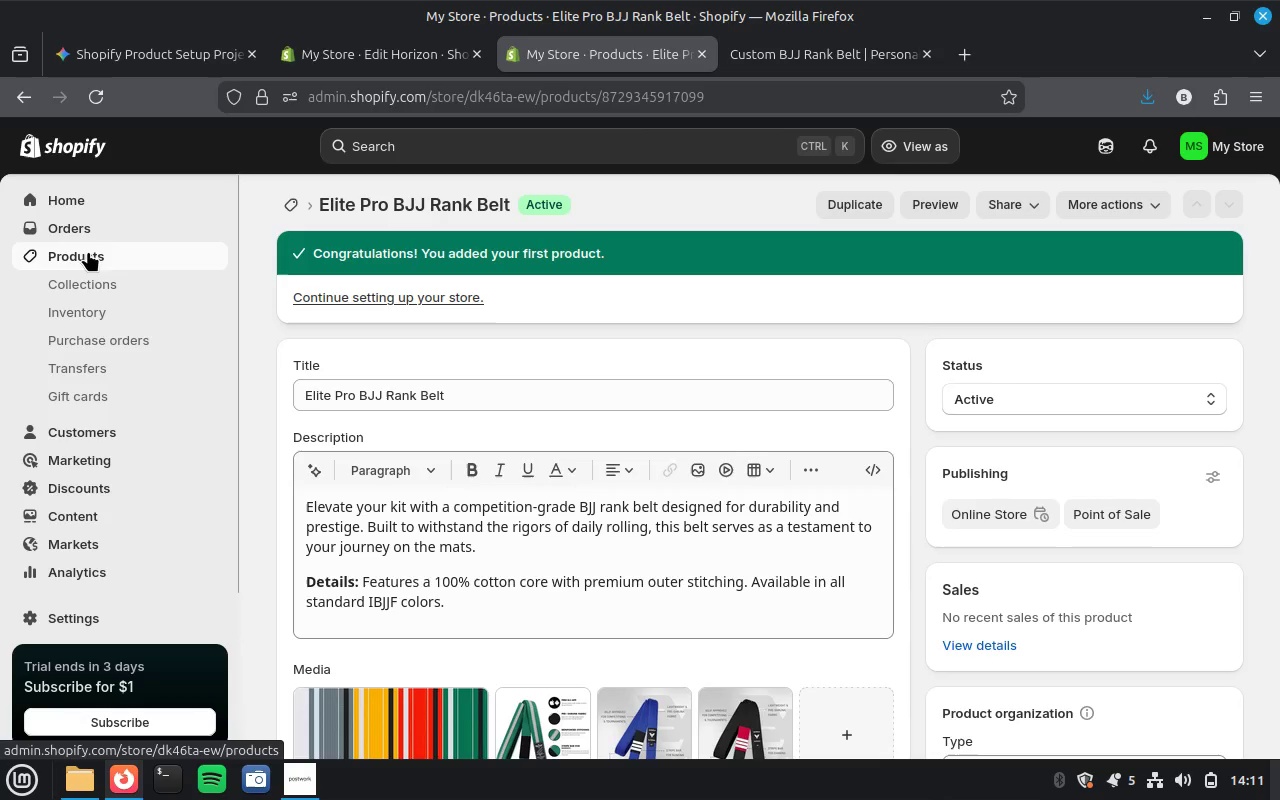 
wait(5.18)
 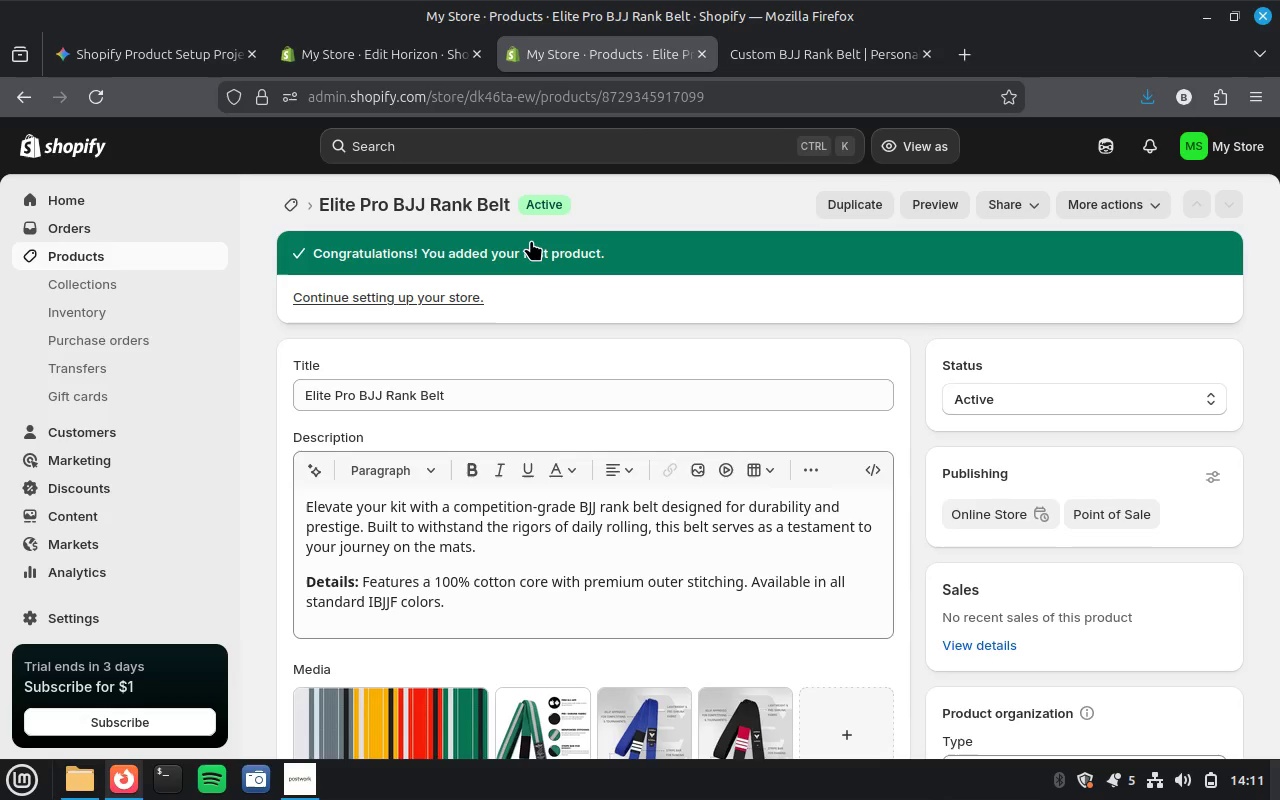 
left_click([88, 251])
 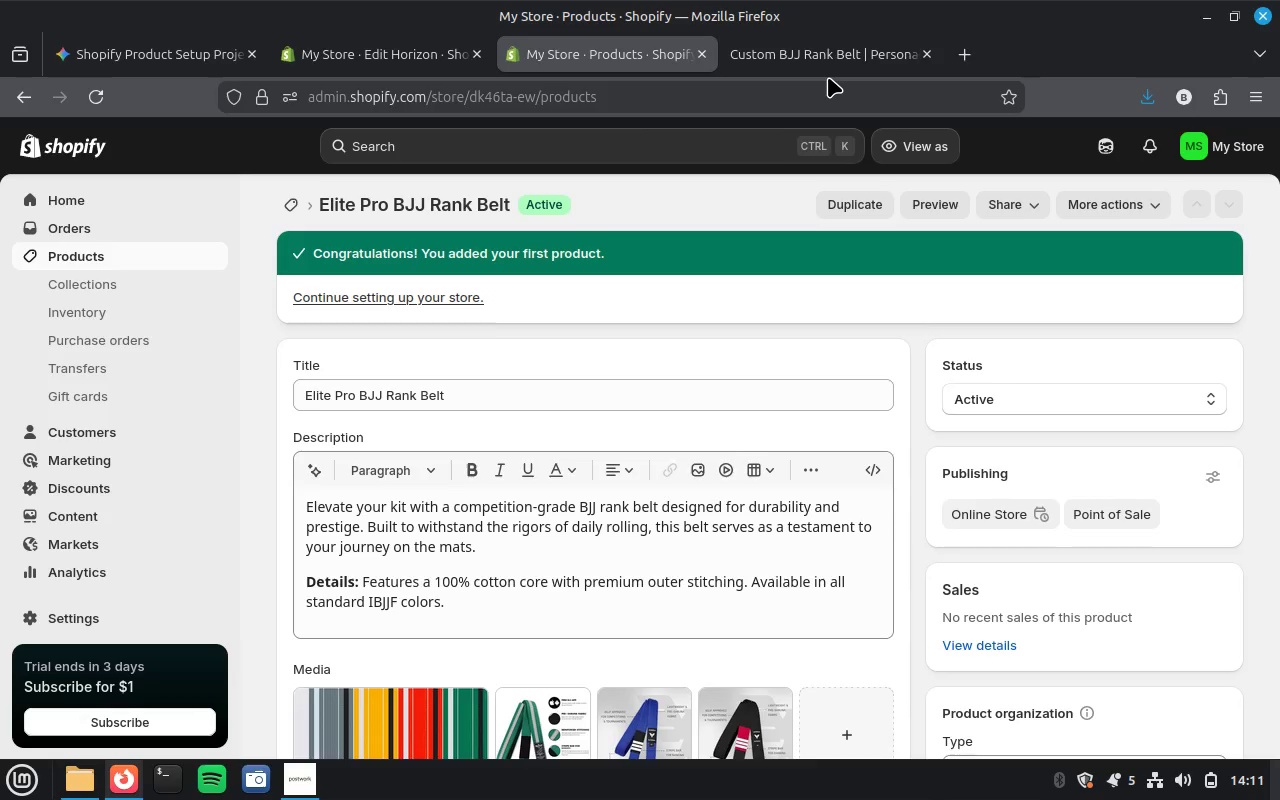 
wait(6.39)
 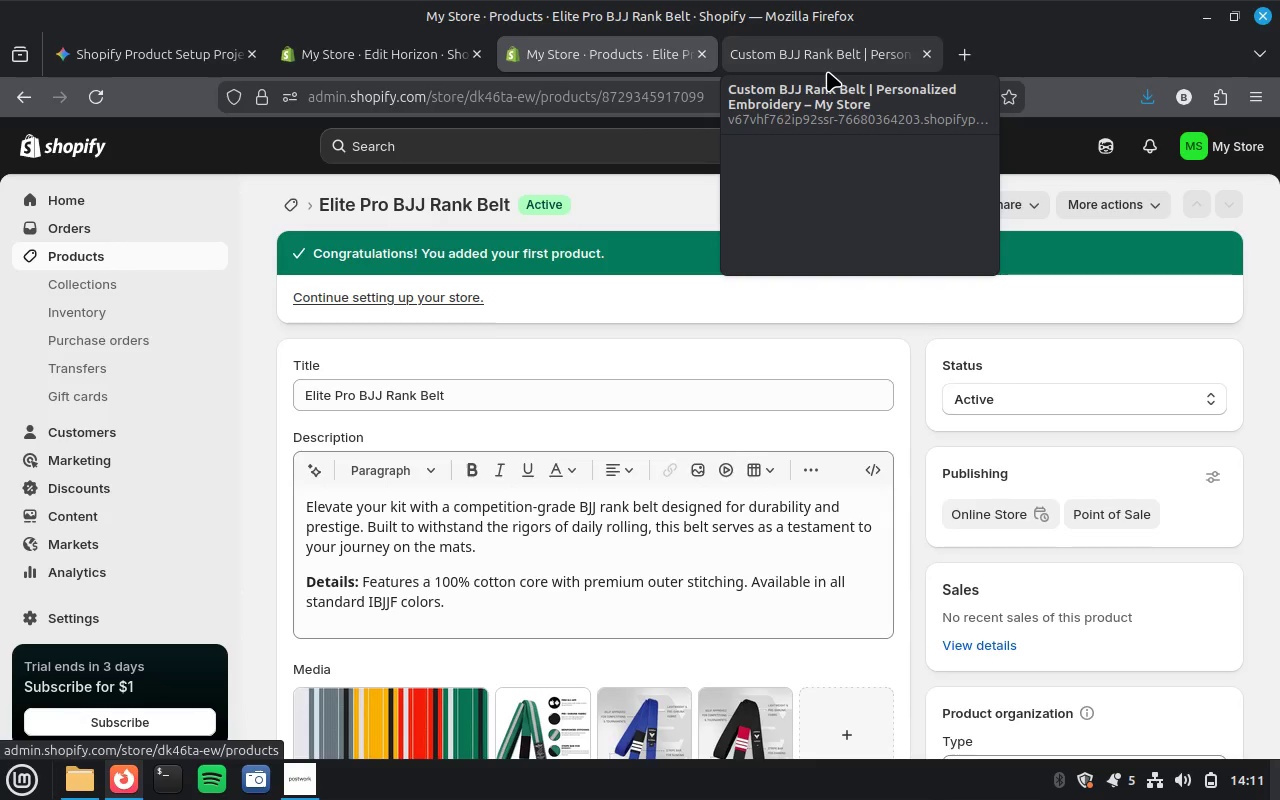 
mouse_move([92, 787])
 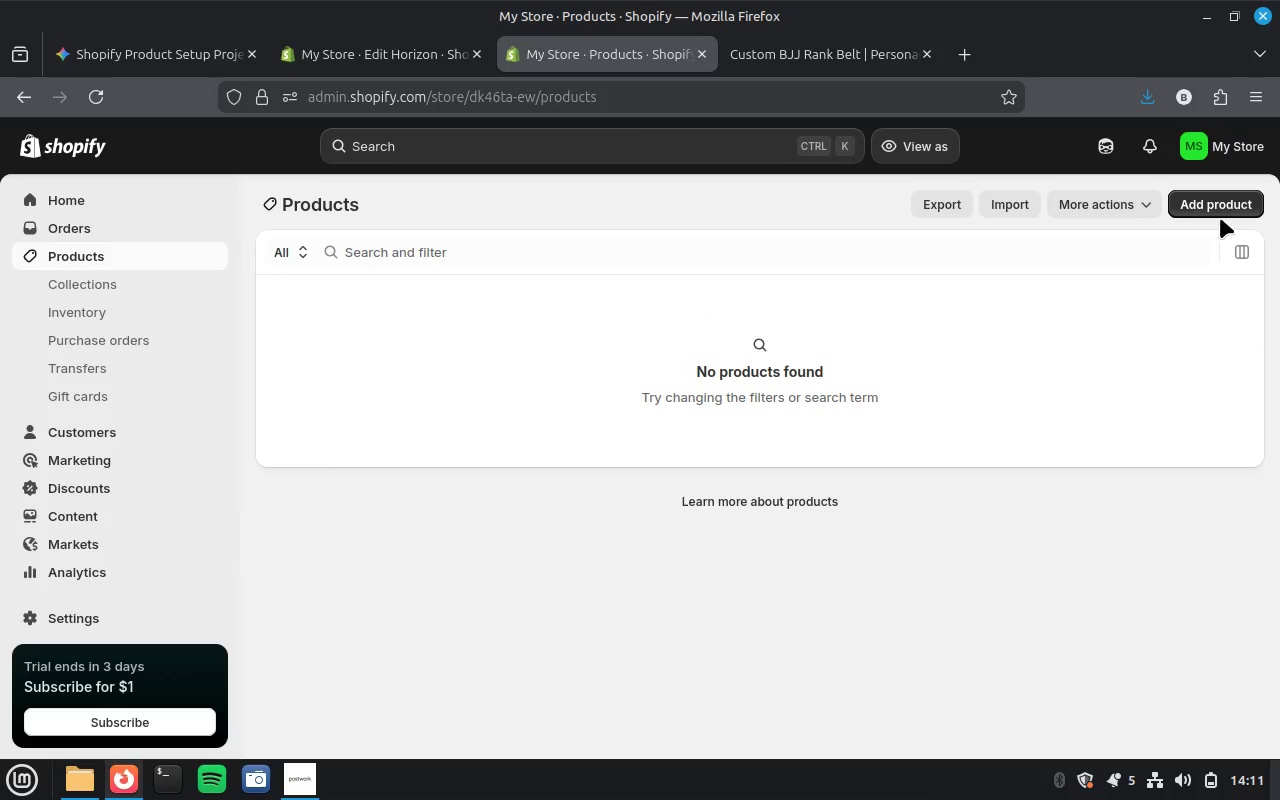 
left_click([1231, 202])
 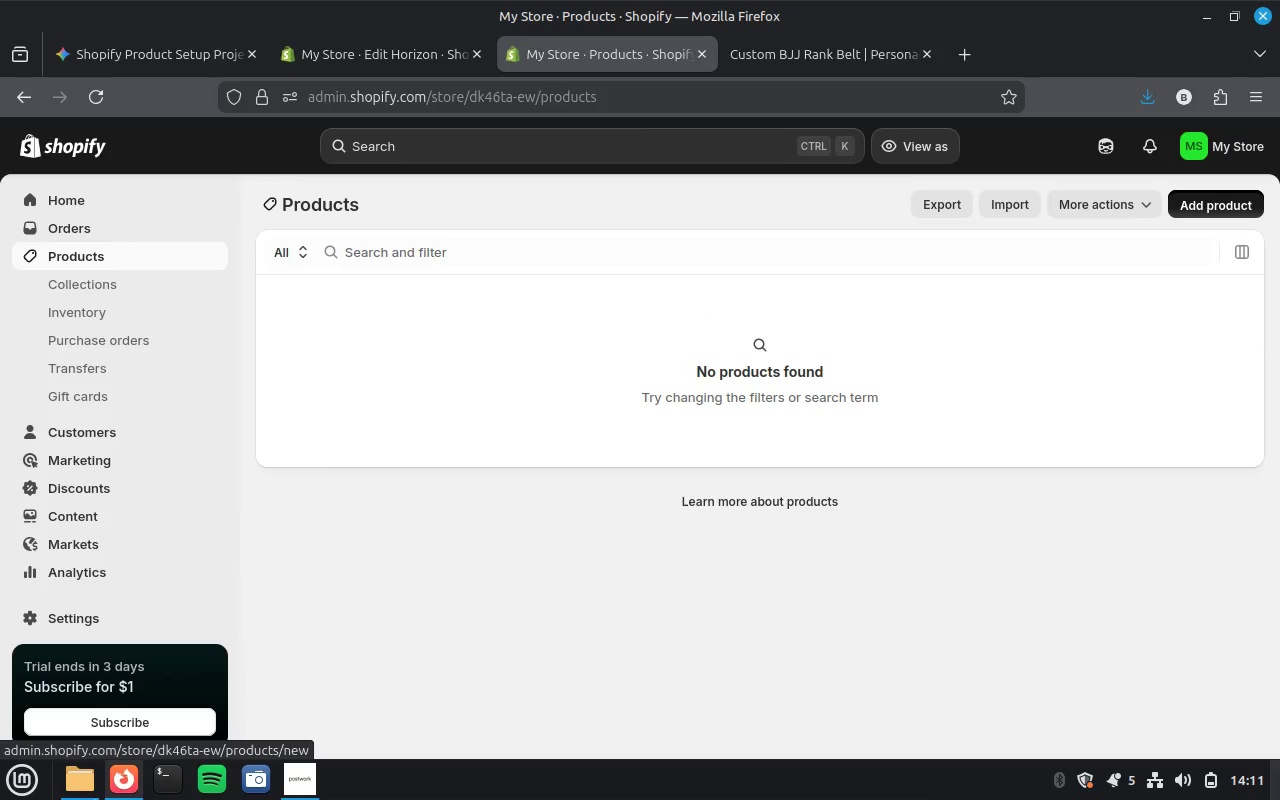 
mouse_move([111, 744])
 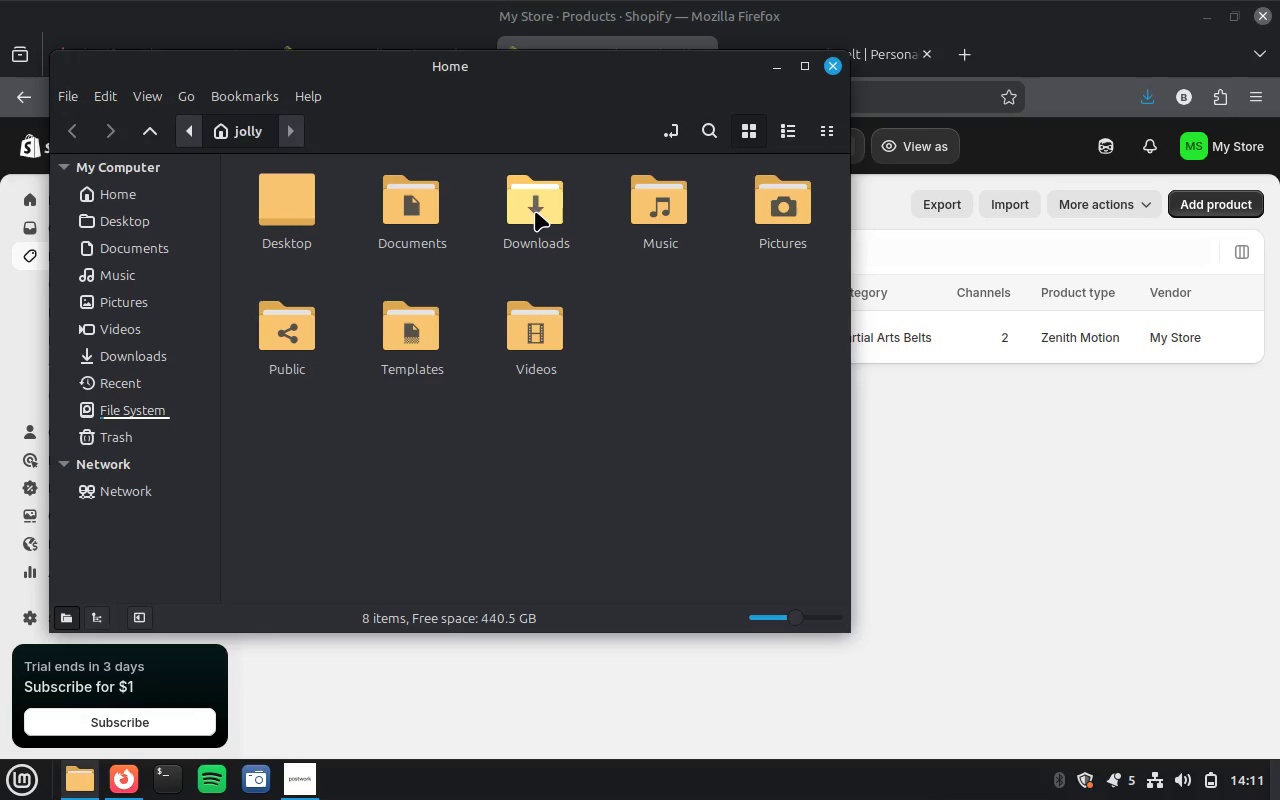 
double_click([536, 212])
 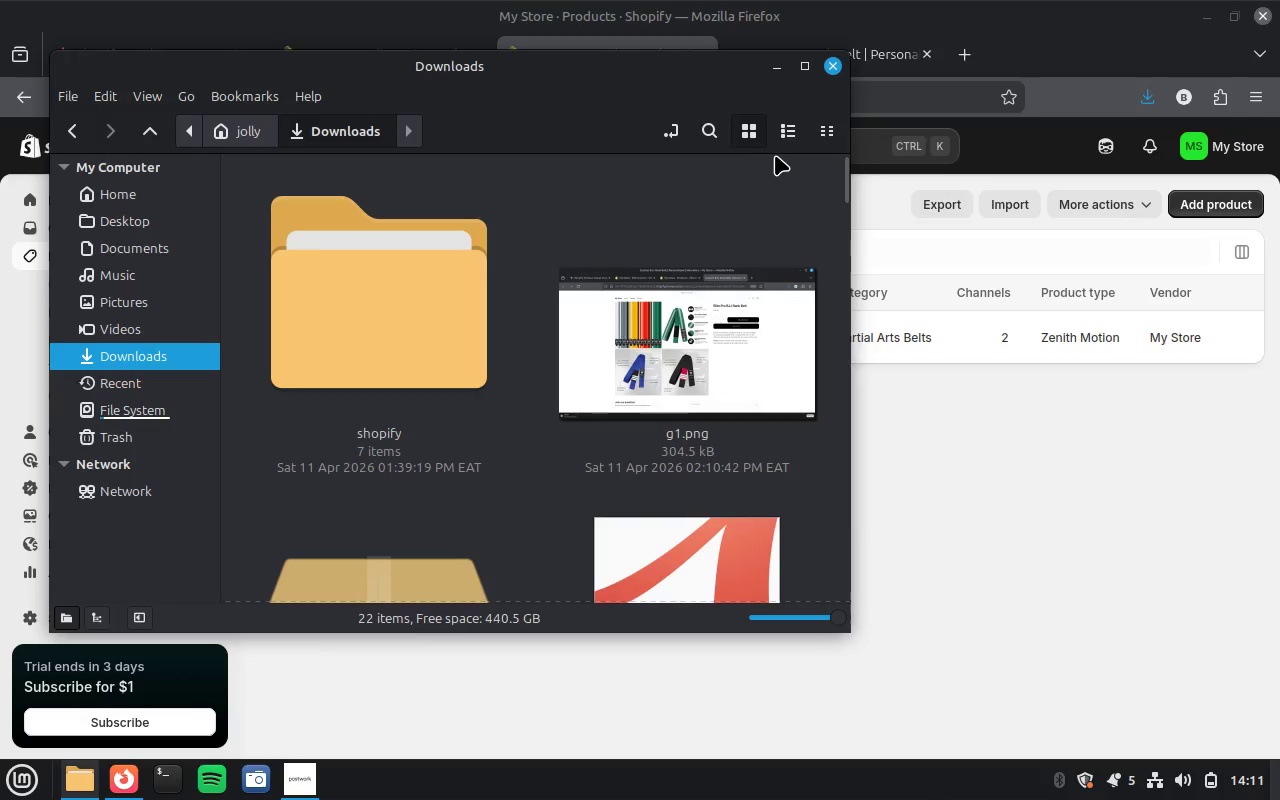 
double_click([682, 69])
 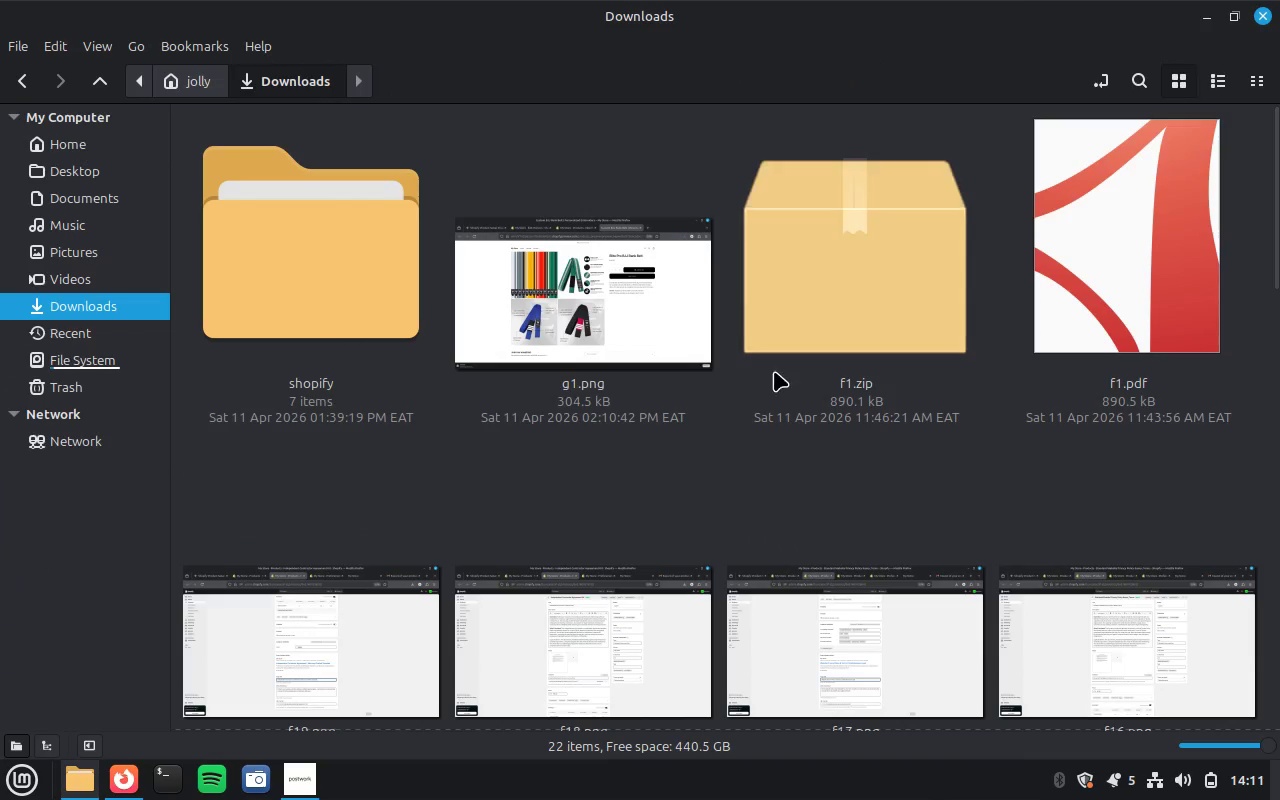 
scroll: coordinate [774, 372], scroll_direction: down, amount: 5.0
 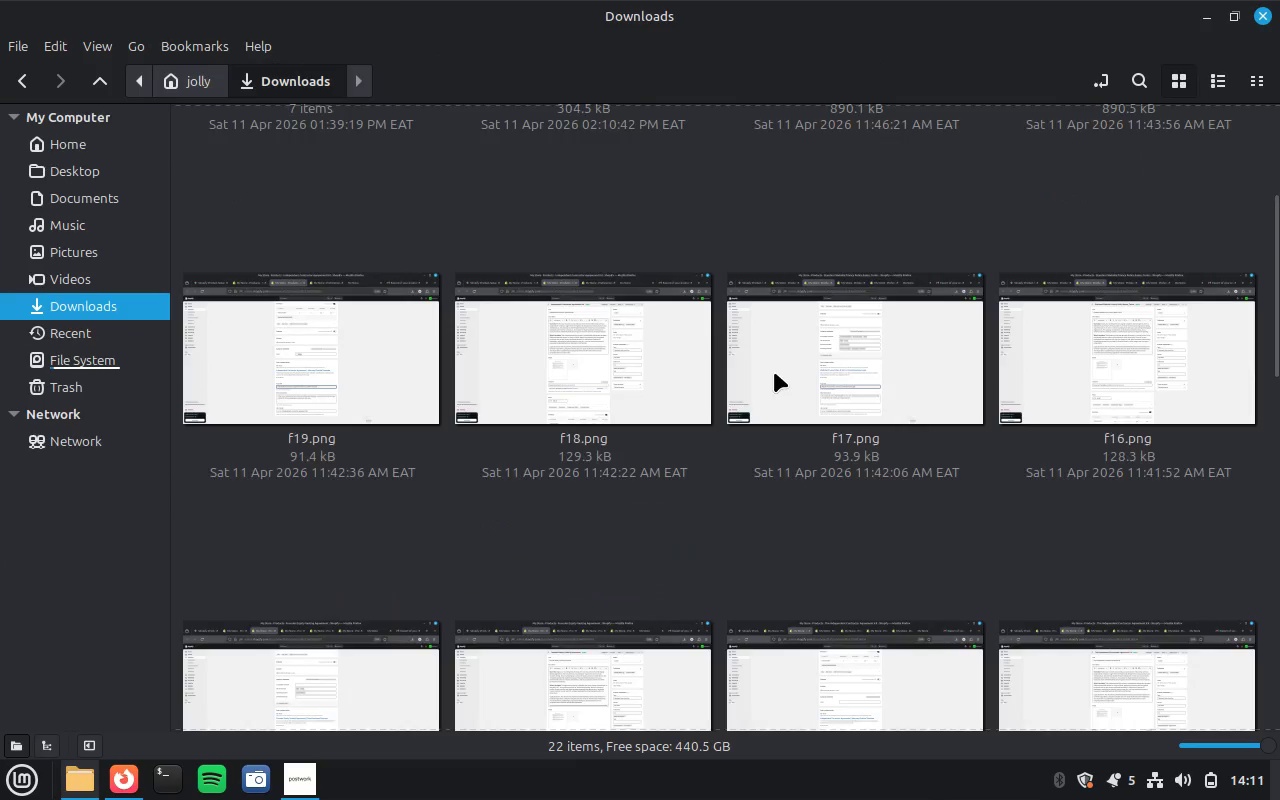 
scroll: coordinate [775, 371], scroll_direction: up, amount: 13.0
 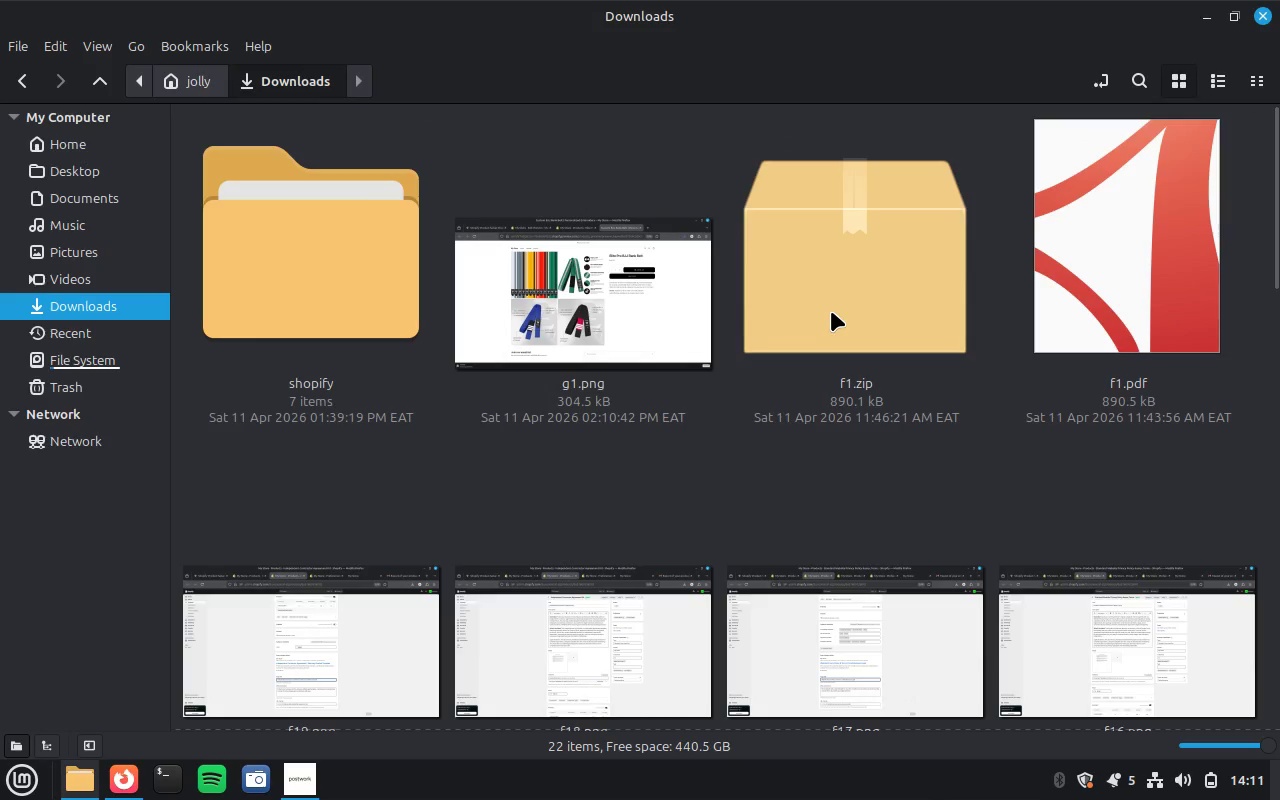 
left_click([831, 311])
 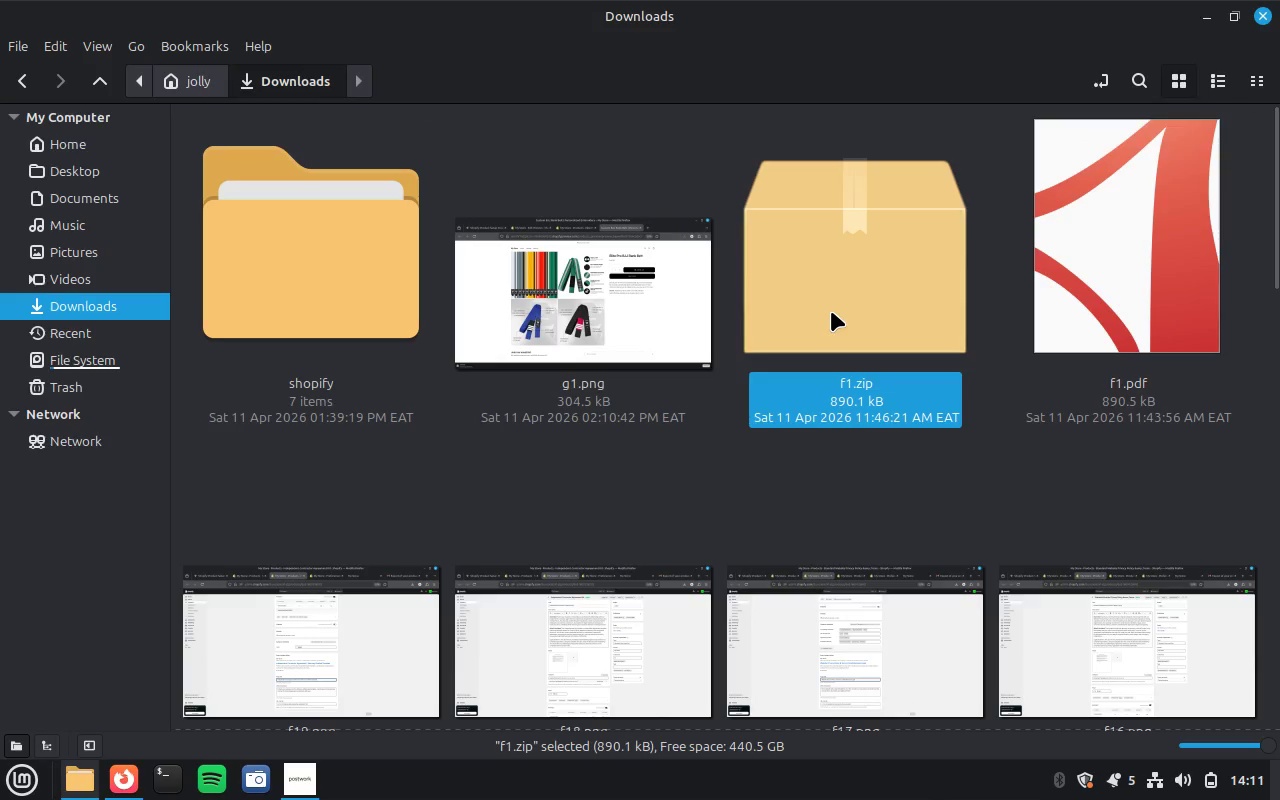 
key(A)
 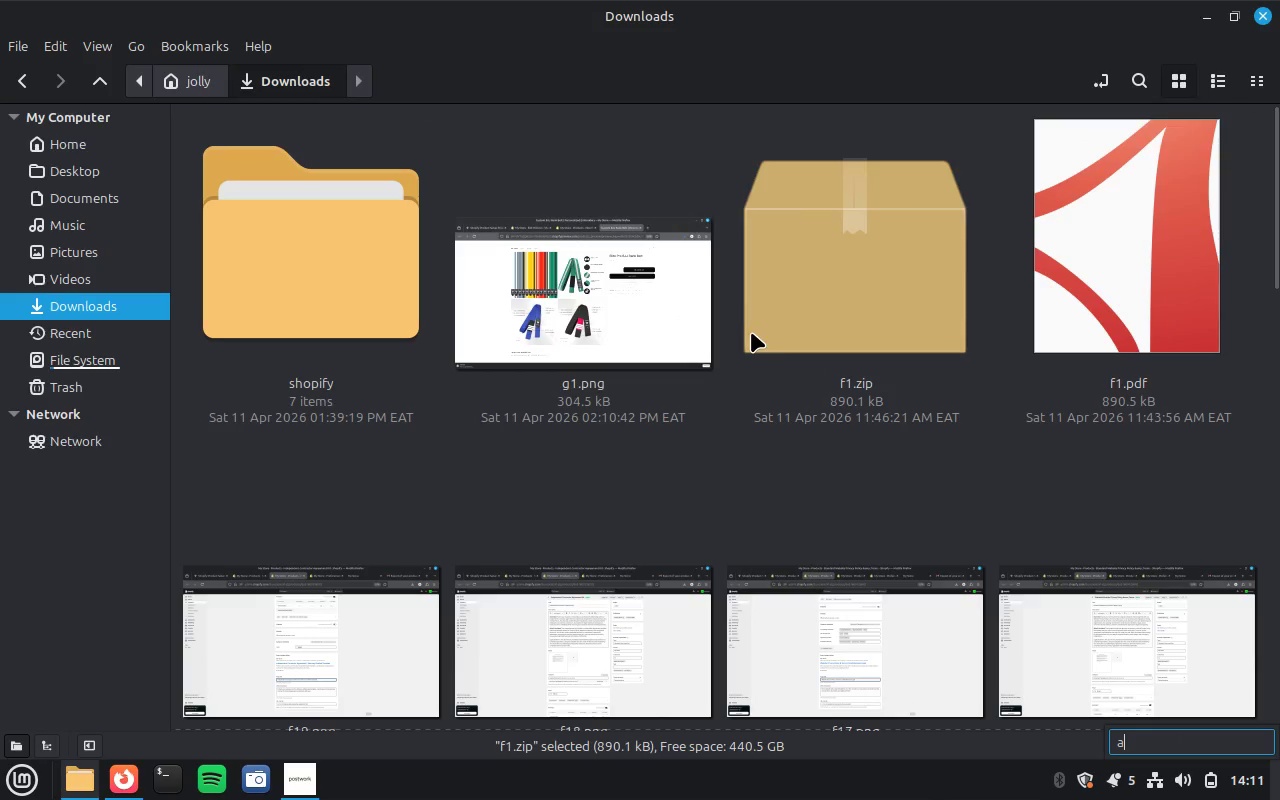 
key(Control+A)
 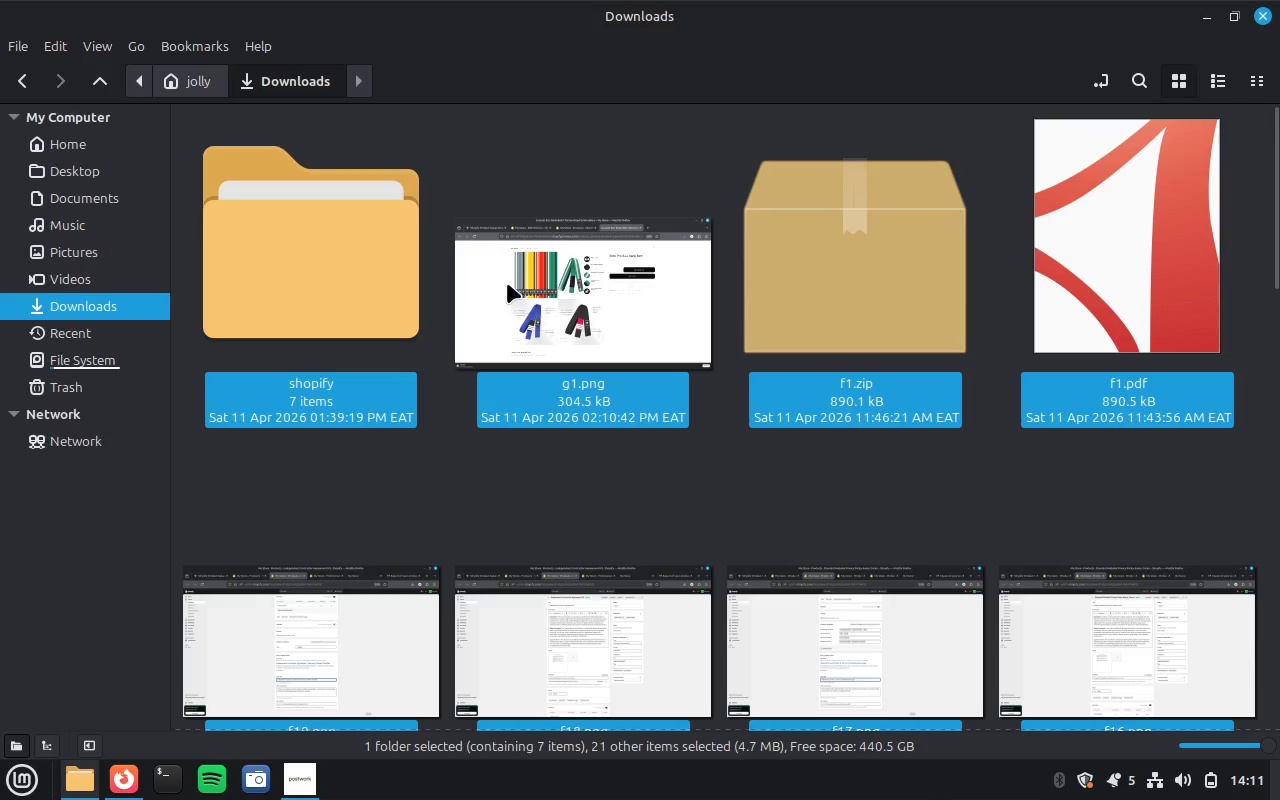 
left_click([550, 287])
 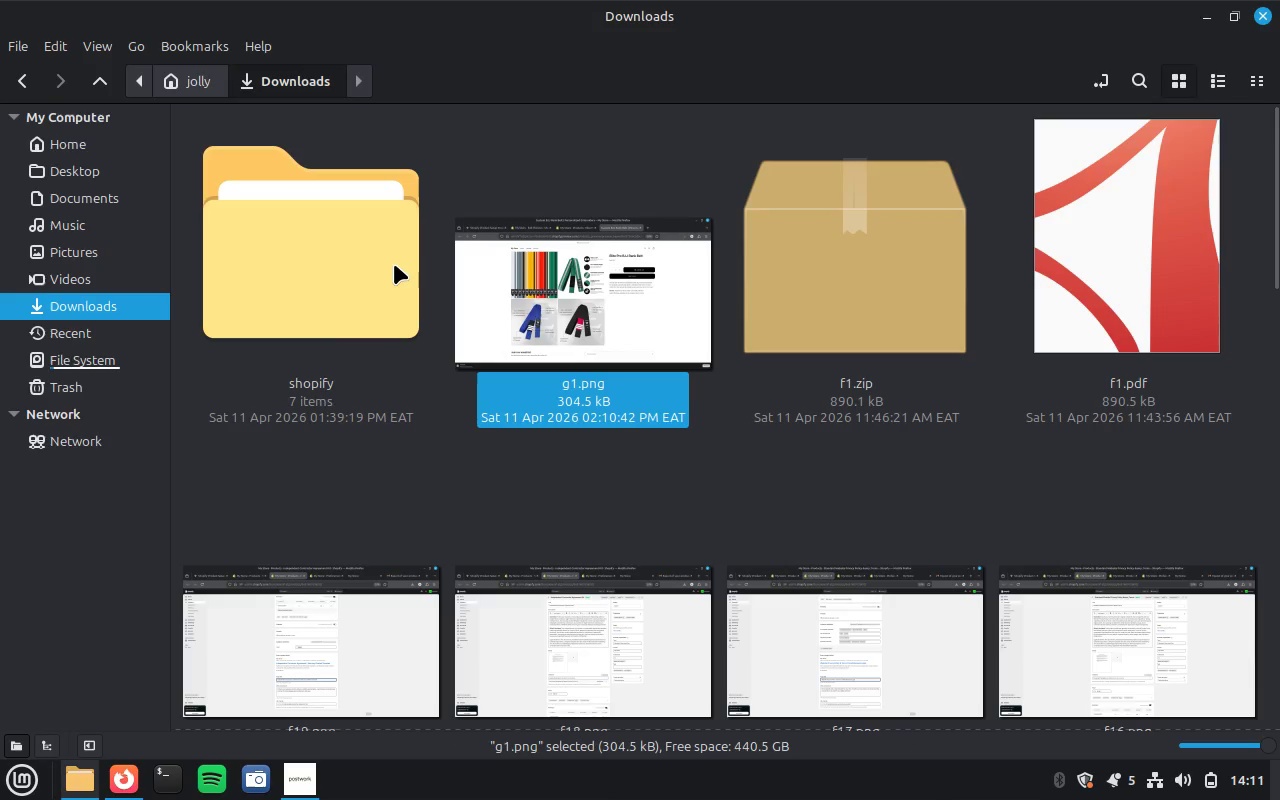 
key(Control+A)
 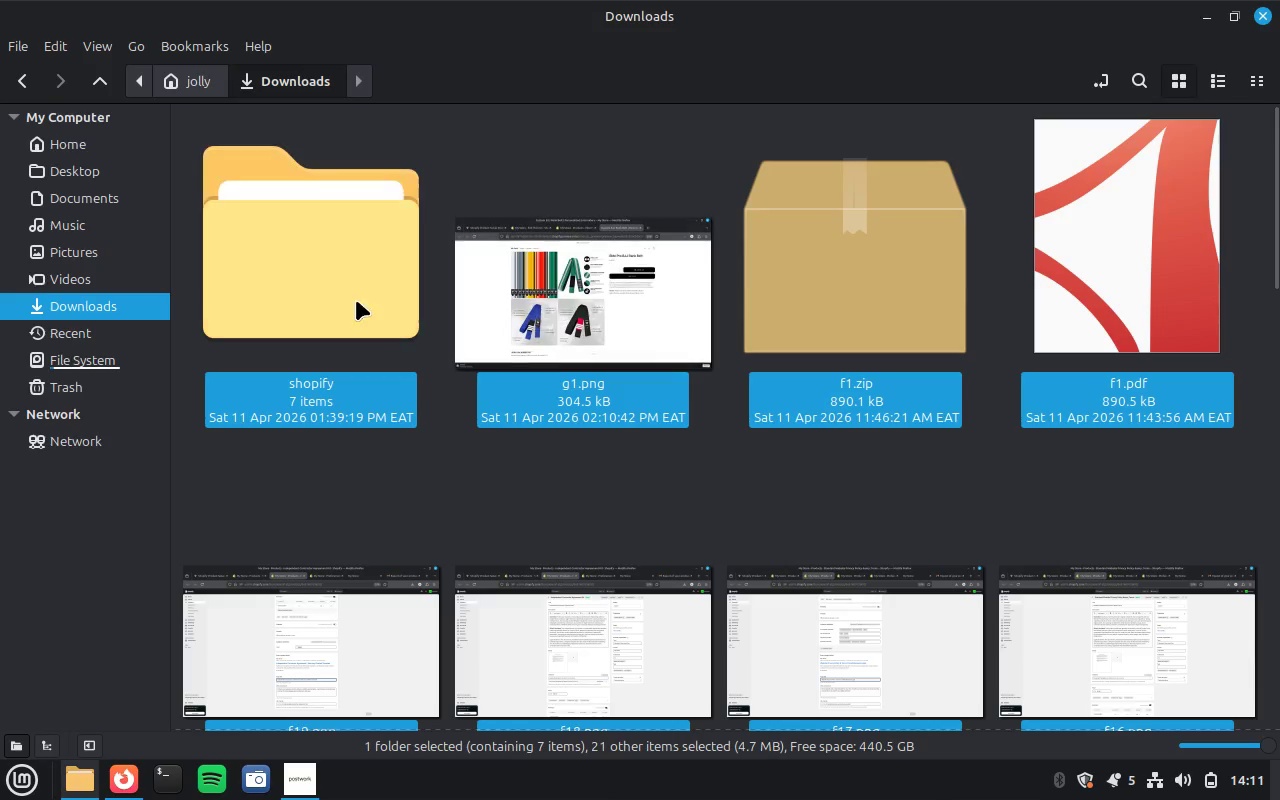 
left_click([329, 289])
 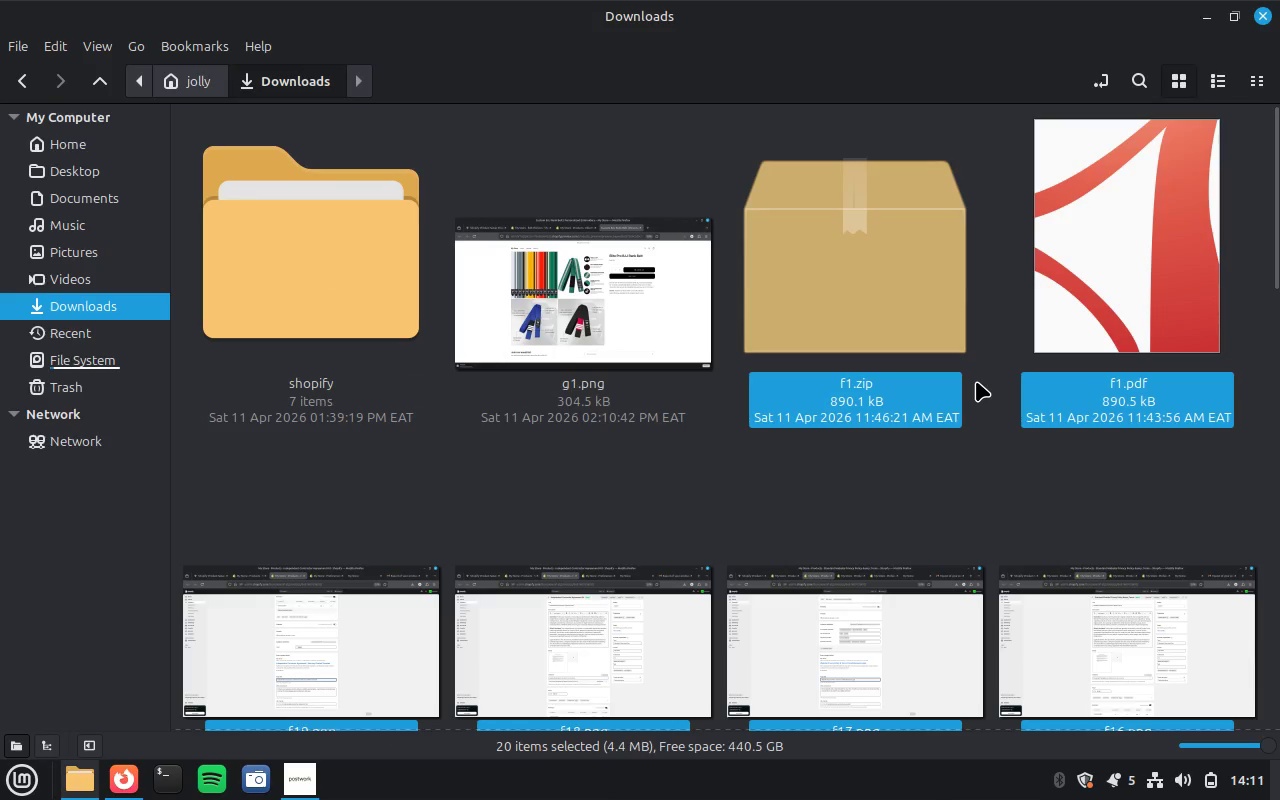 
scroll: coordinate [976, 382], scroll_direction: down, amount: 26.0
 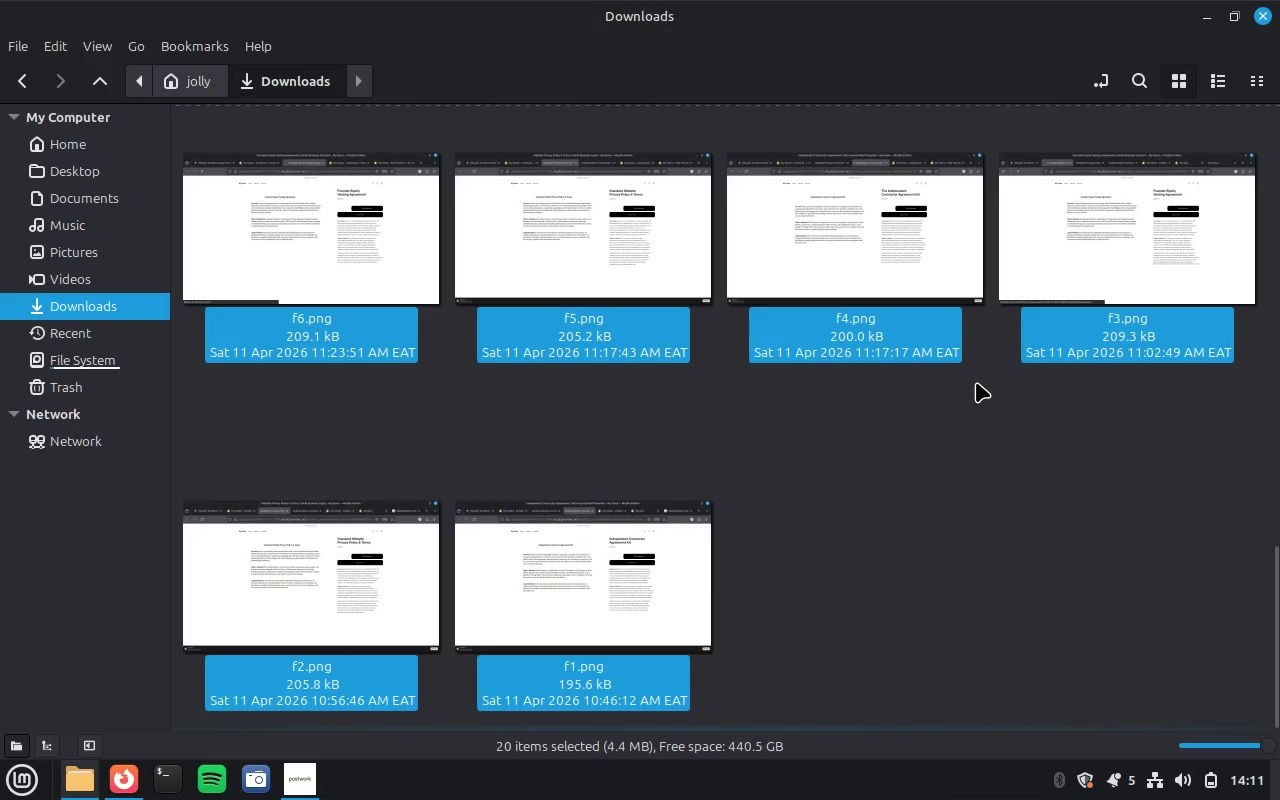 
key(Control+X)
 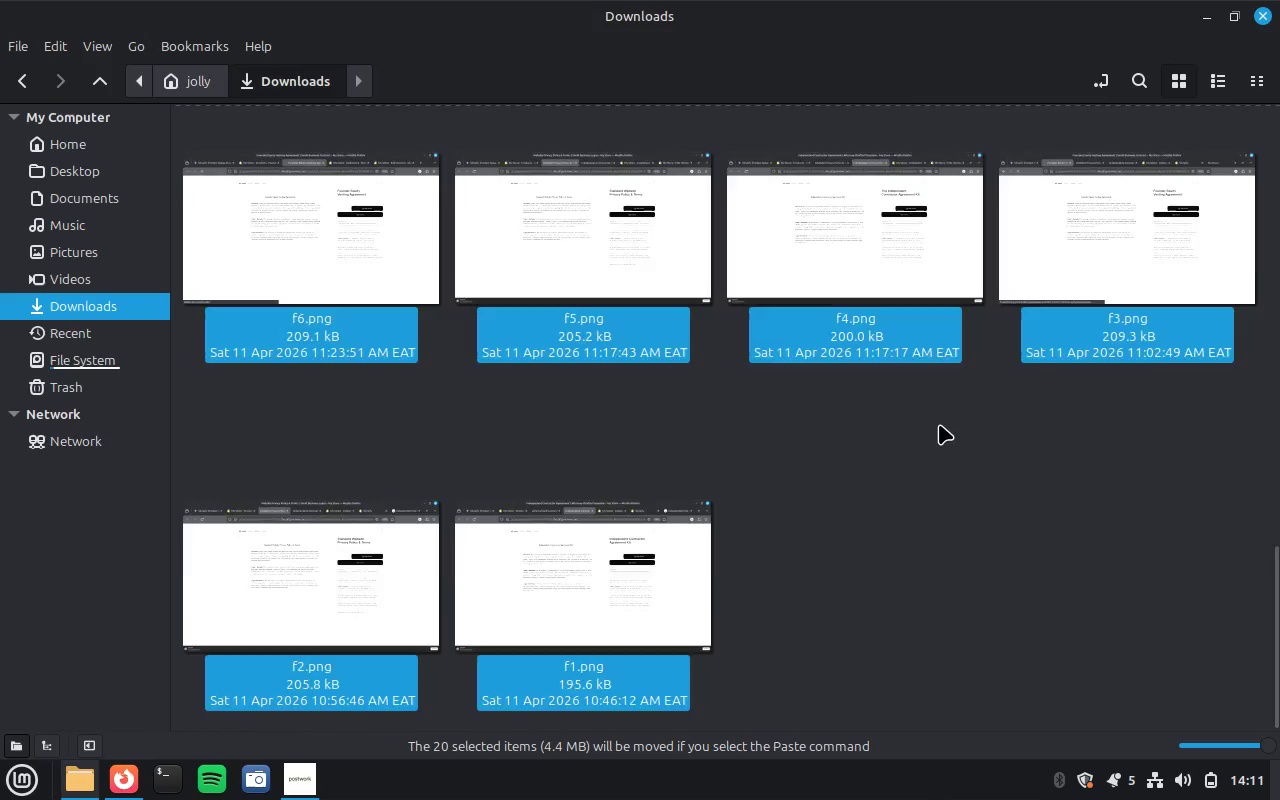 
scroll: coordinate [938, 427], scroll_direction: up, amount: 22.0
 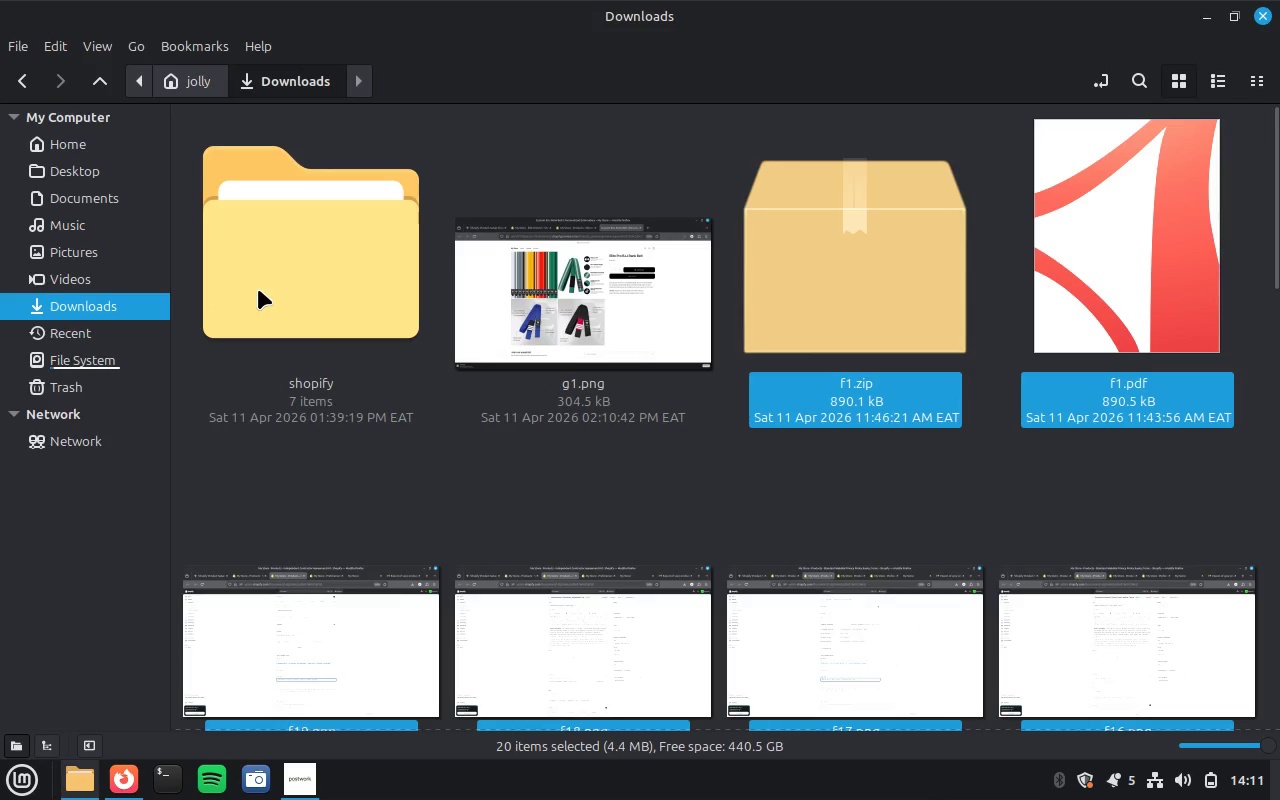 
double_click([259, 288])
 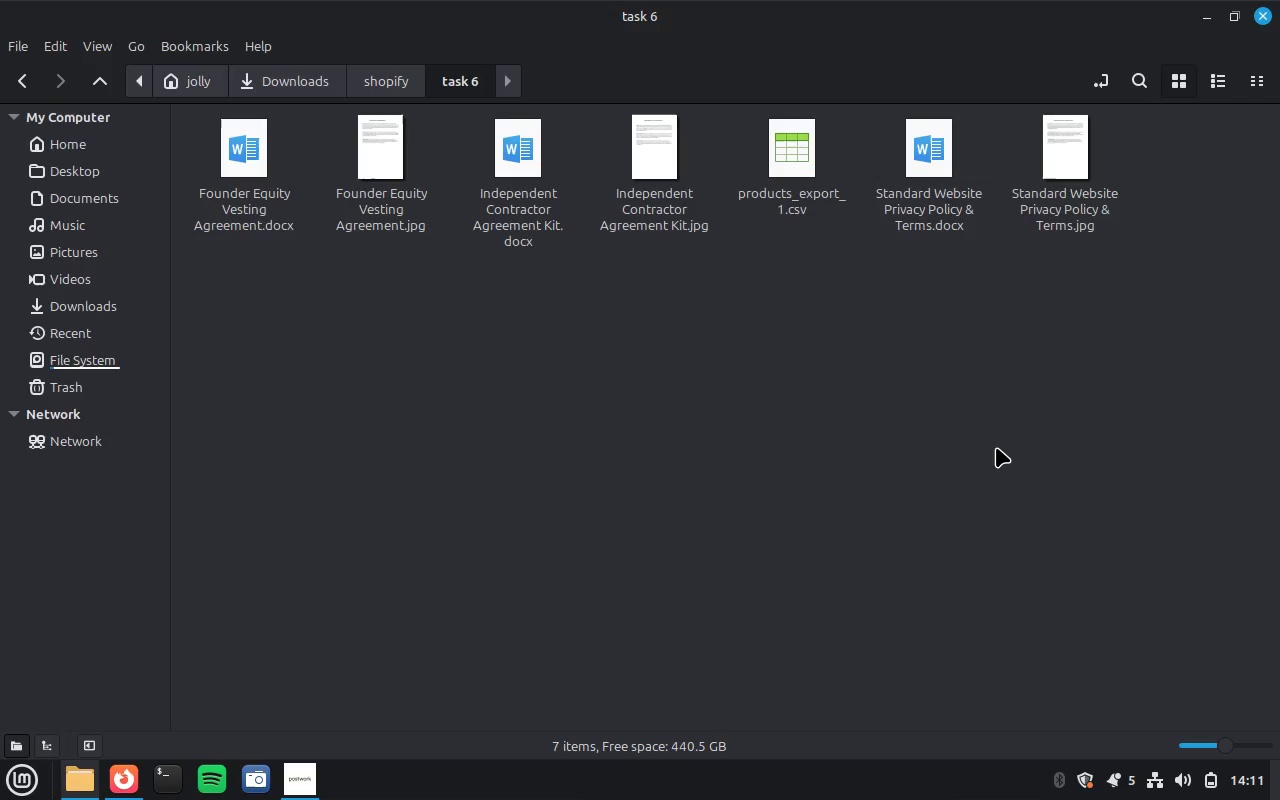 
wait(7.68)
 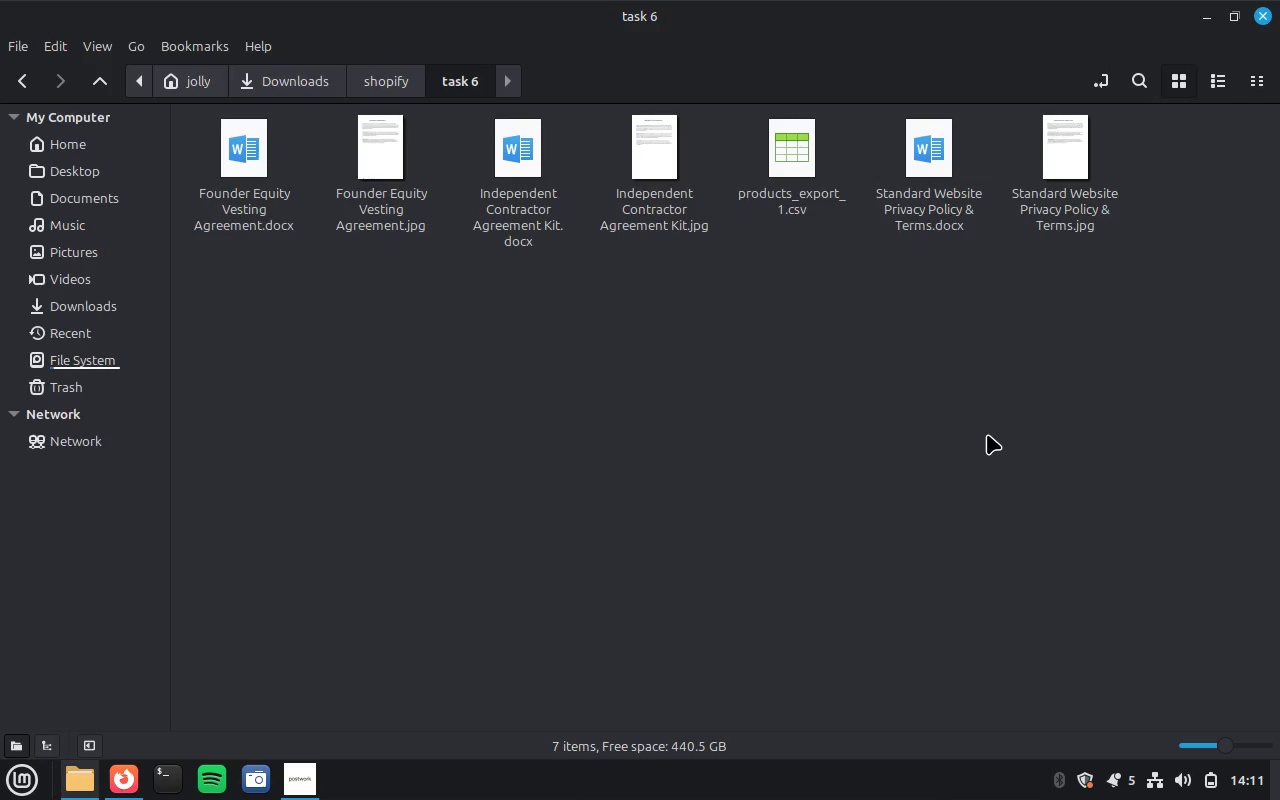 
key(Control+Shift+N)
 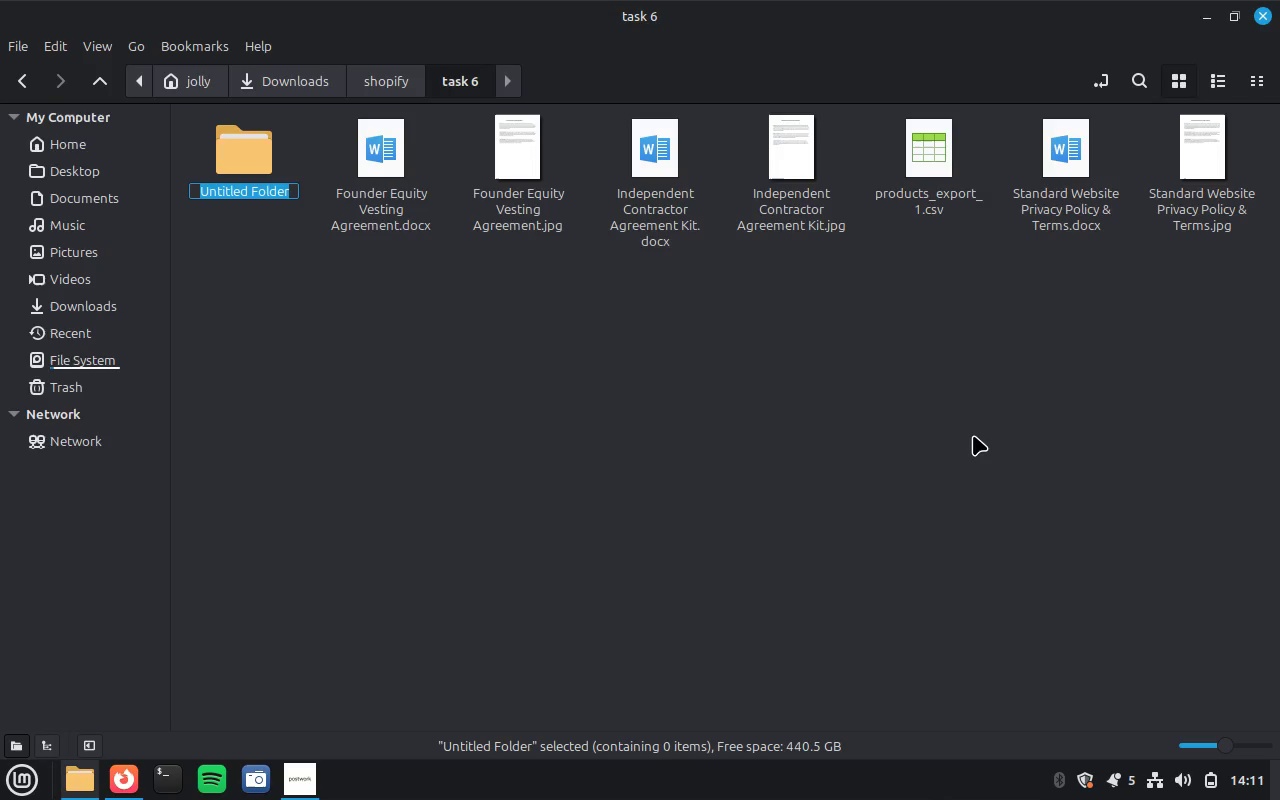 
type(doc)
 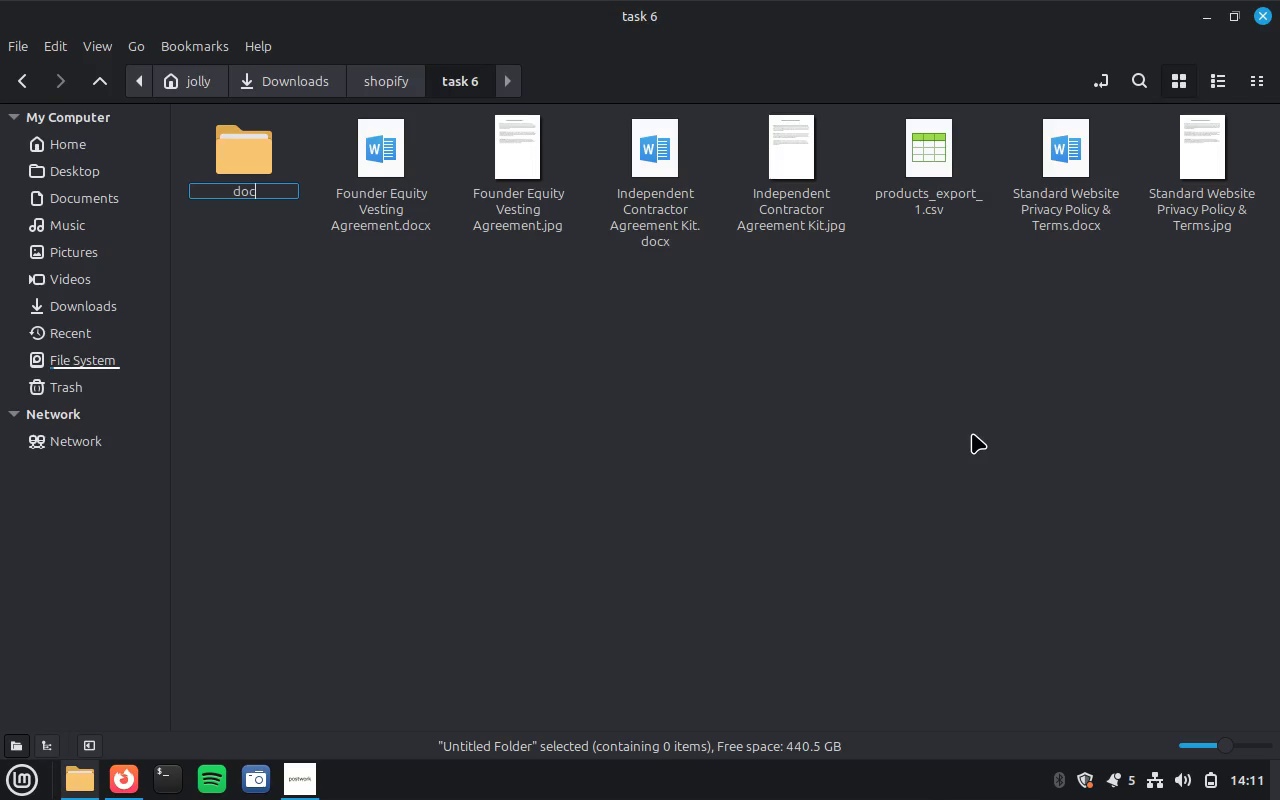 
key(Enter)
 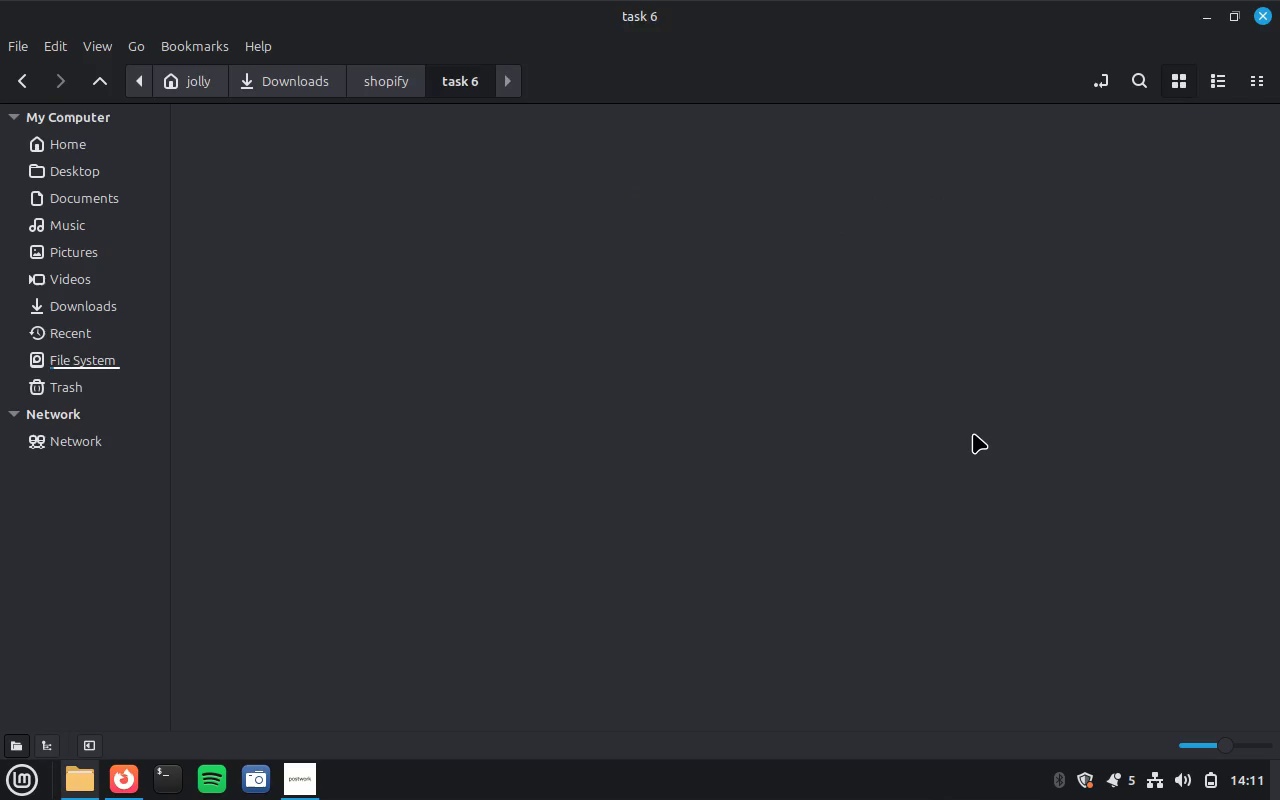 
key(Enter)
 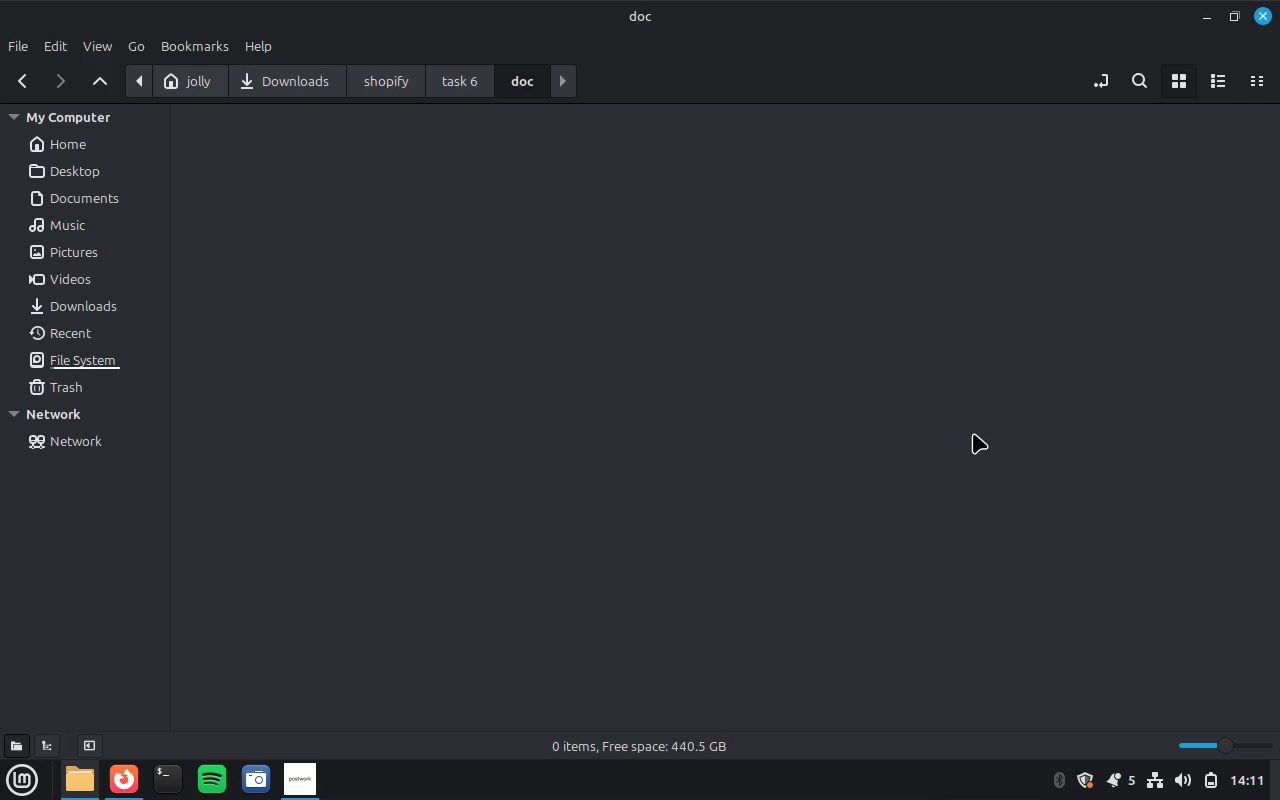 
key(Control+V)
 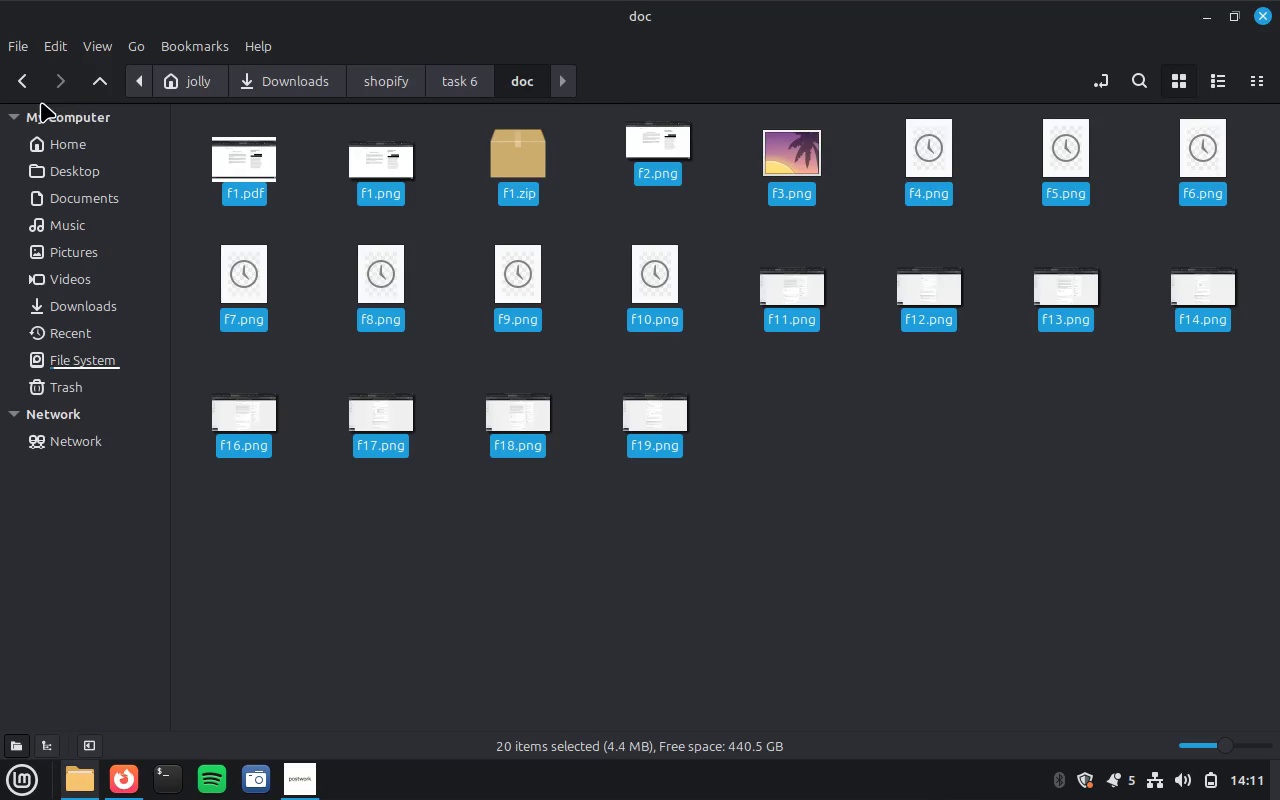 
double_click([26, 84])
 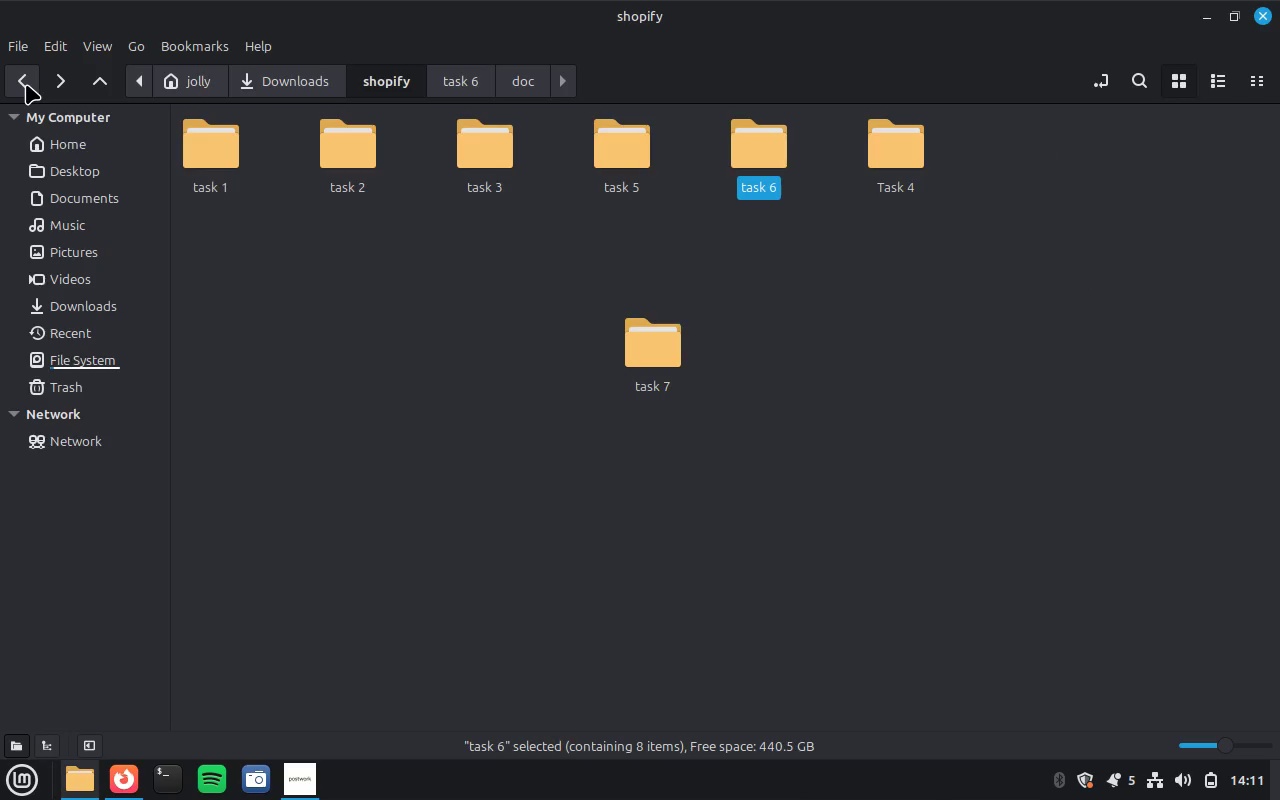 
left_click([26, 84])
 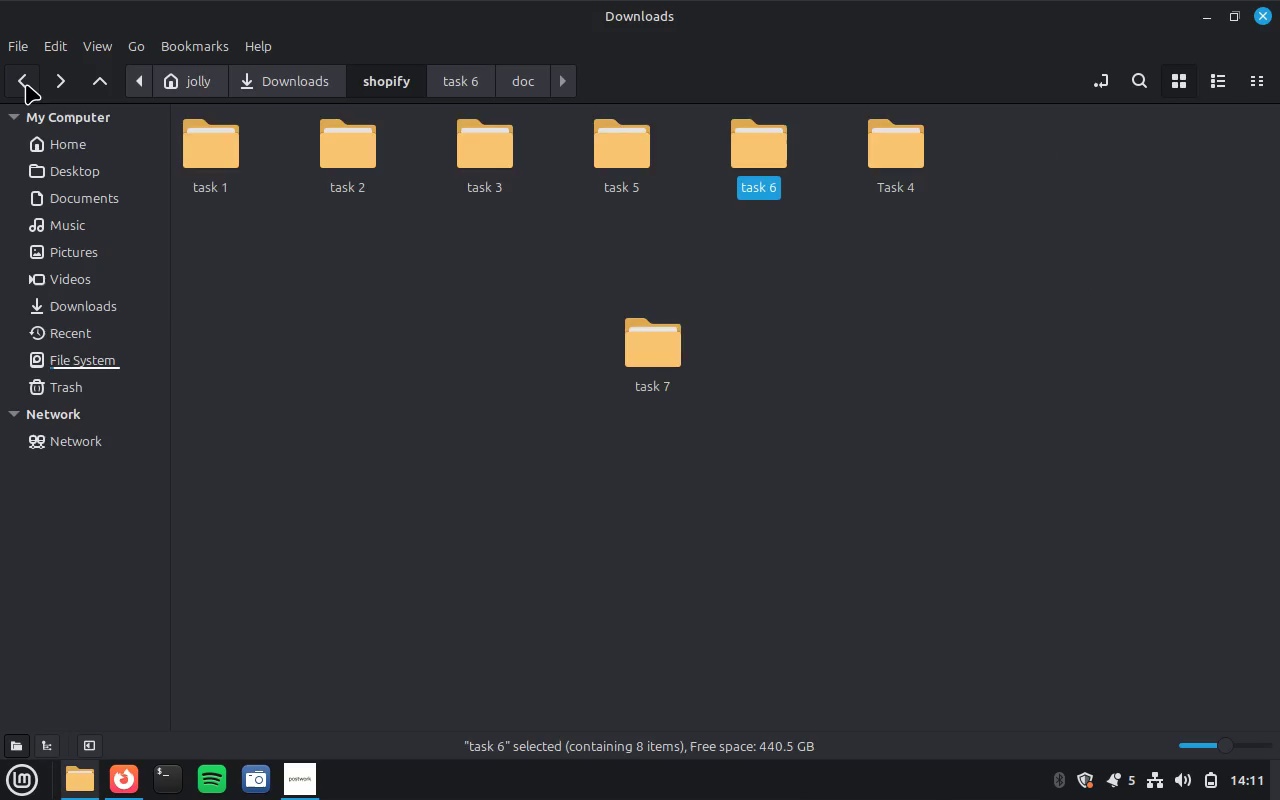 
scroll: coordinate [26, 84], scroll_direction: up, amount: 1.0
 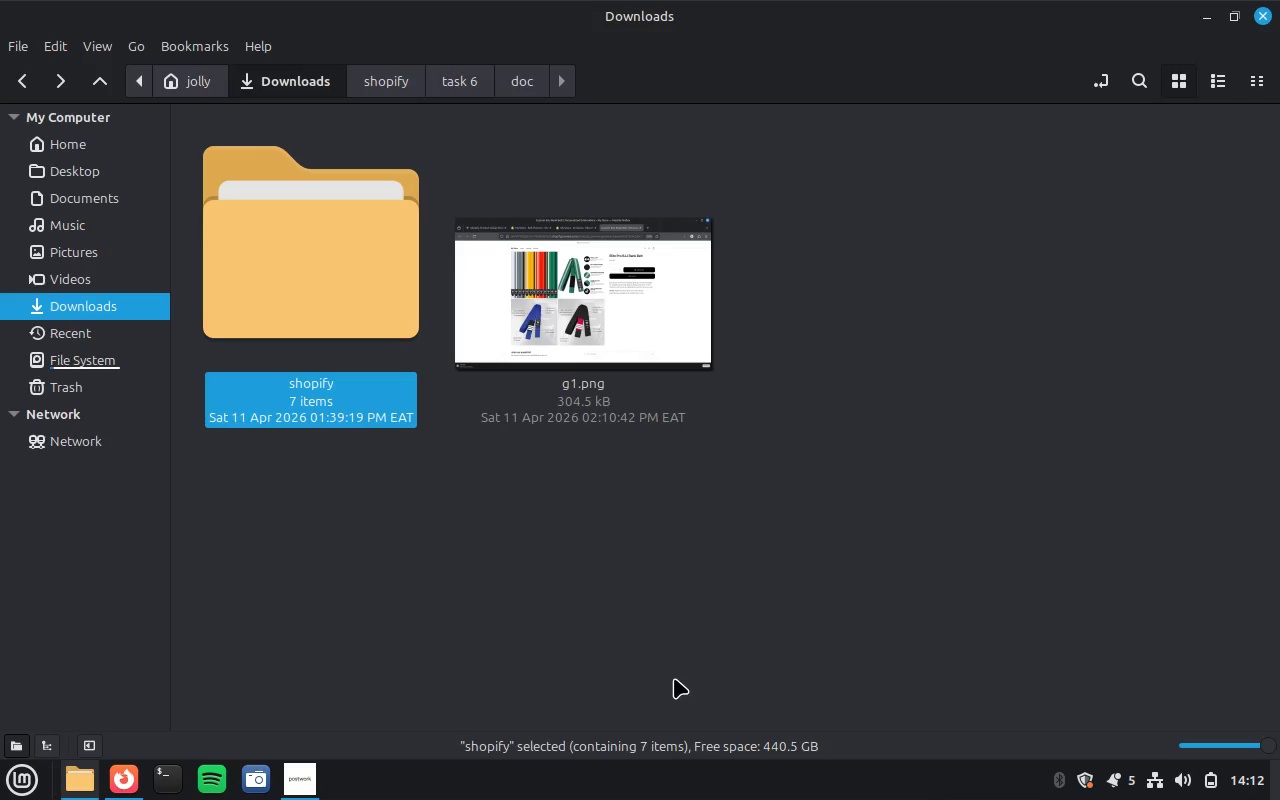 
left_click_drag(start_coordinate=[716, 683], to_coordinate=[719, 678])
 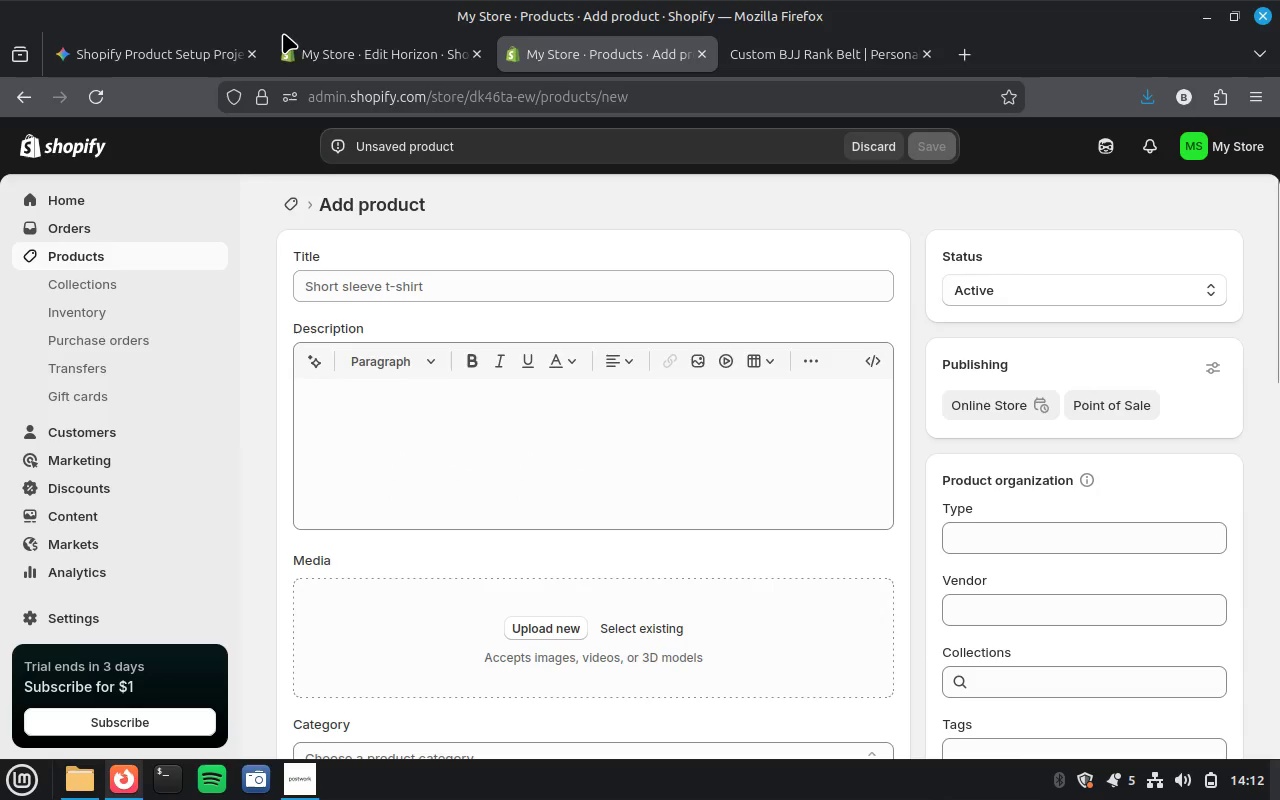 
left_click([153, 56])
 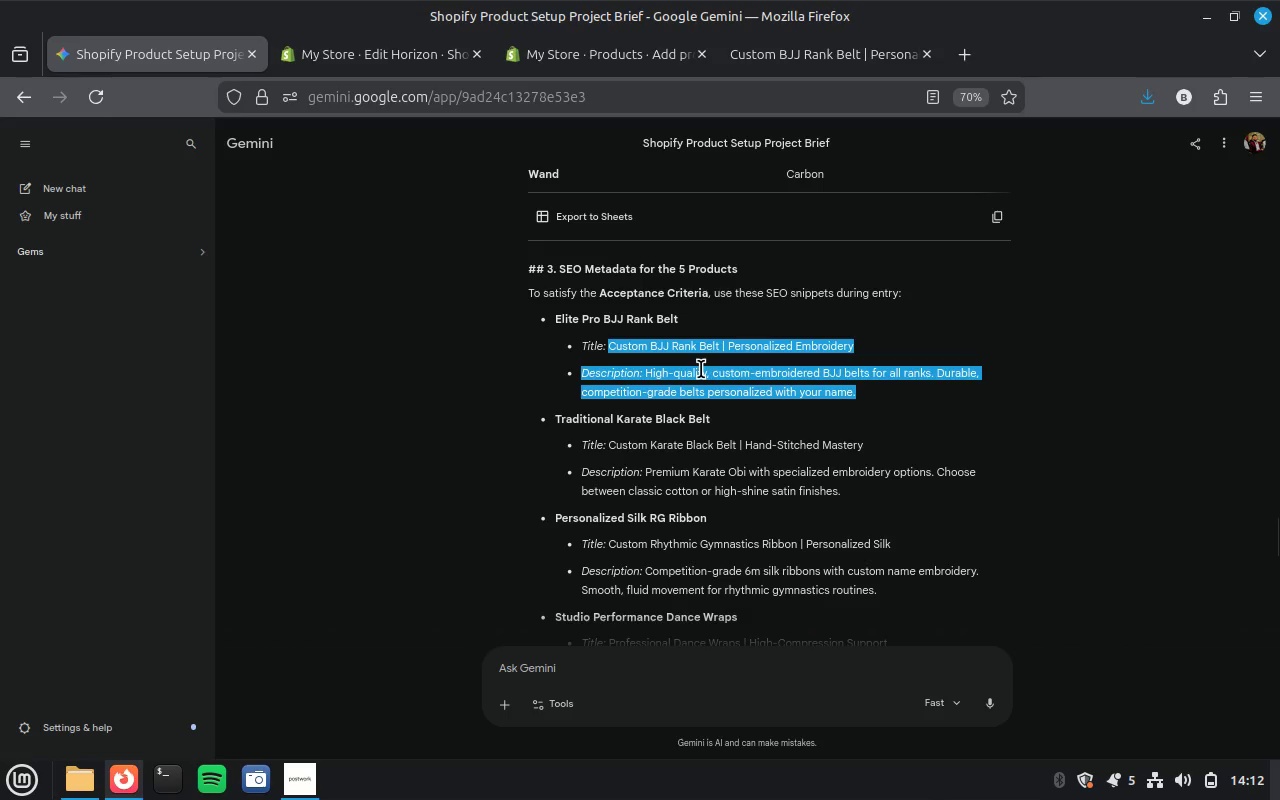 
scroll: coordinate [701, 369], scroll_direction: up, amount: 1.0
 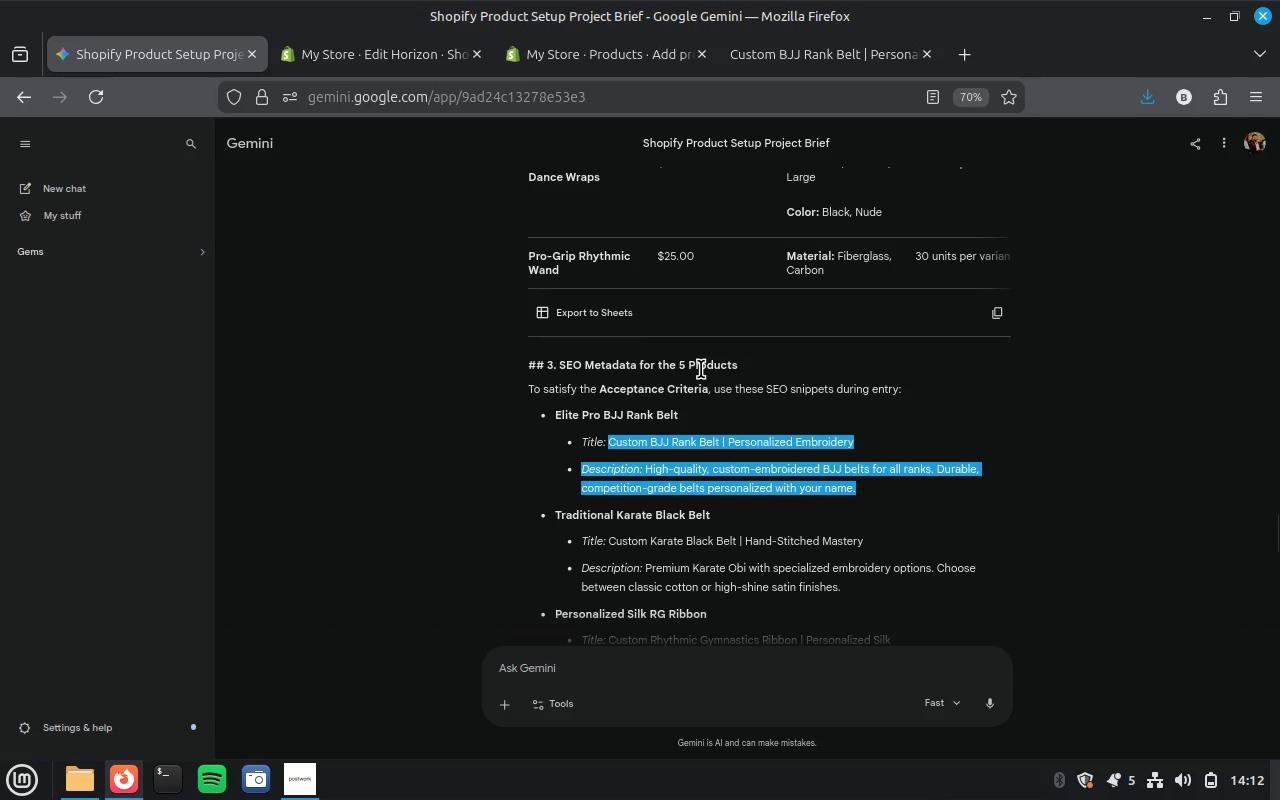 
scroll: coordinate [701, 369], scroll_direction: down, amount: 1.0
 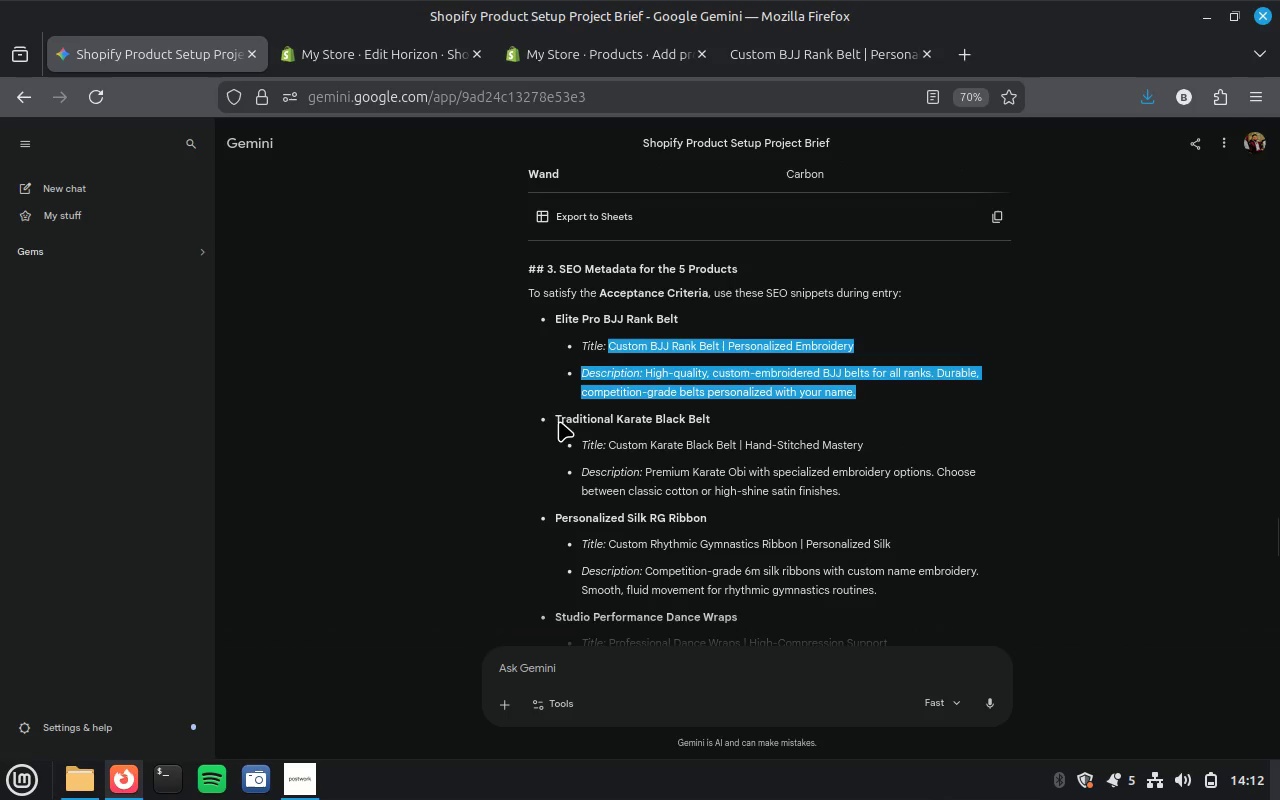 
left_click_drag(start_coordinate=[557, 415], to_coordinate=[717, 413])
 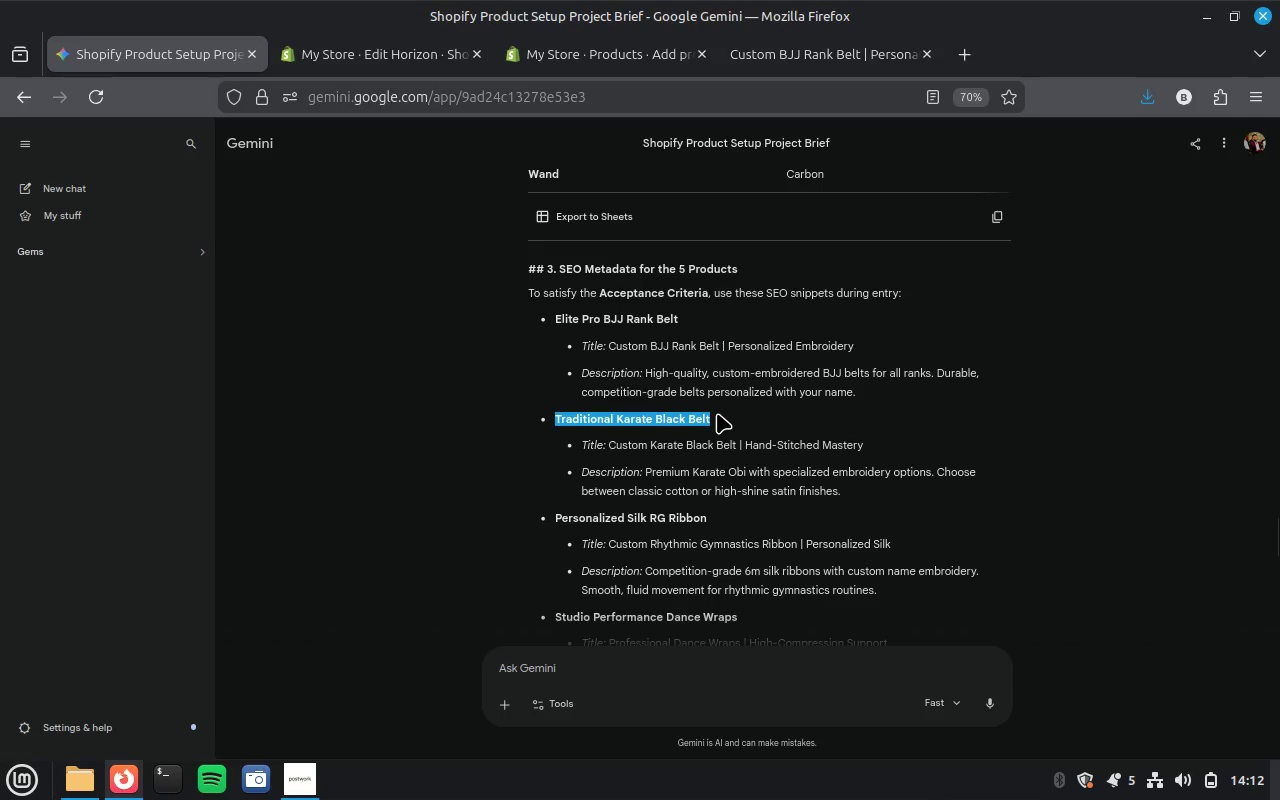 
key(Control+C)
 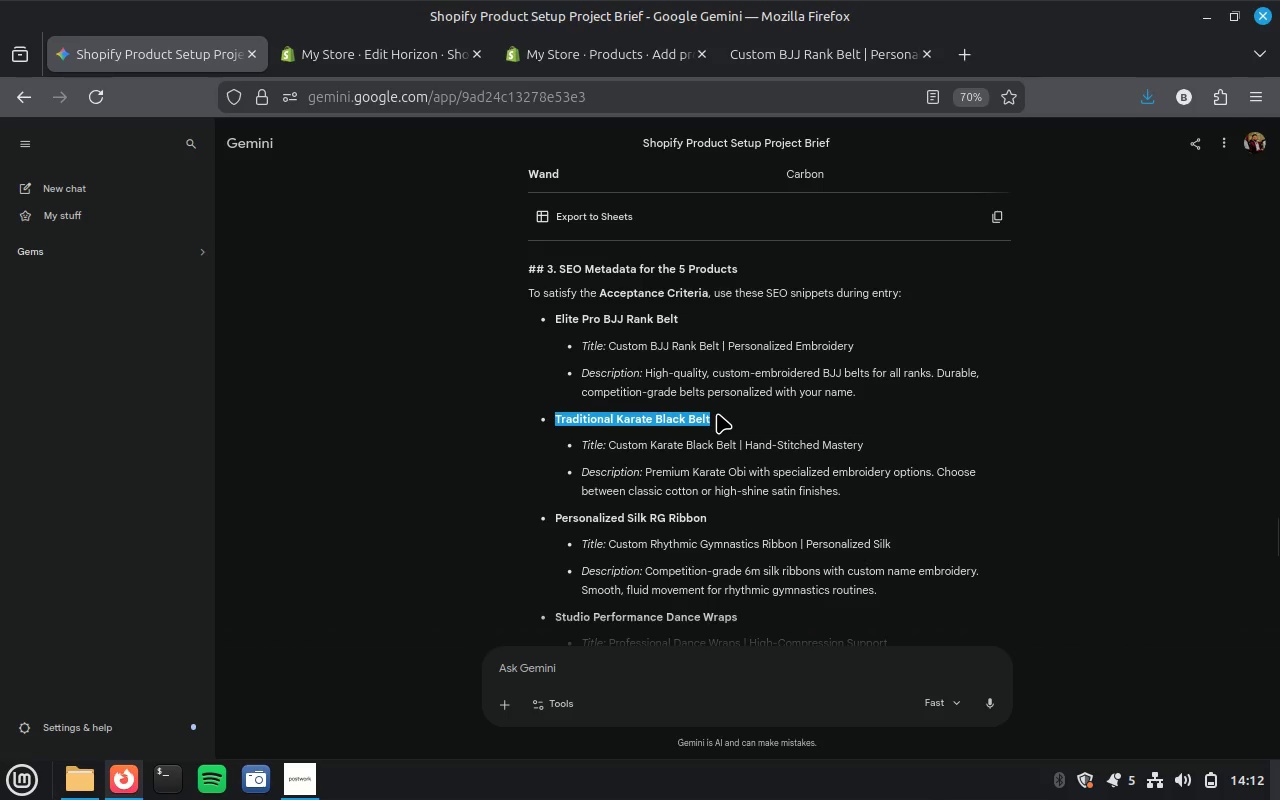 
scroll: coordinate [717, 413], scroll_direction: up, amount: 6.0
 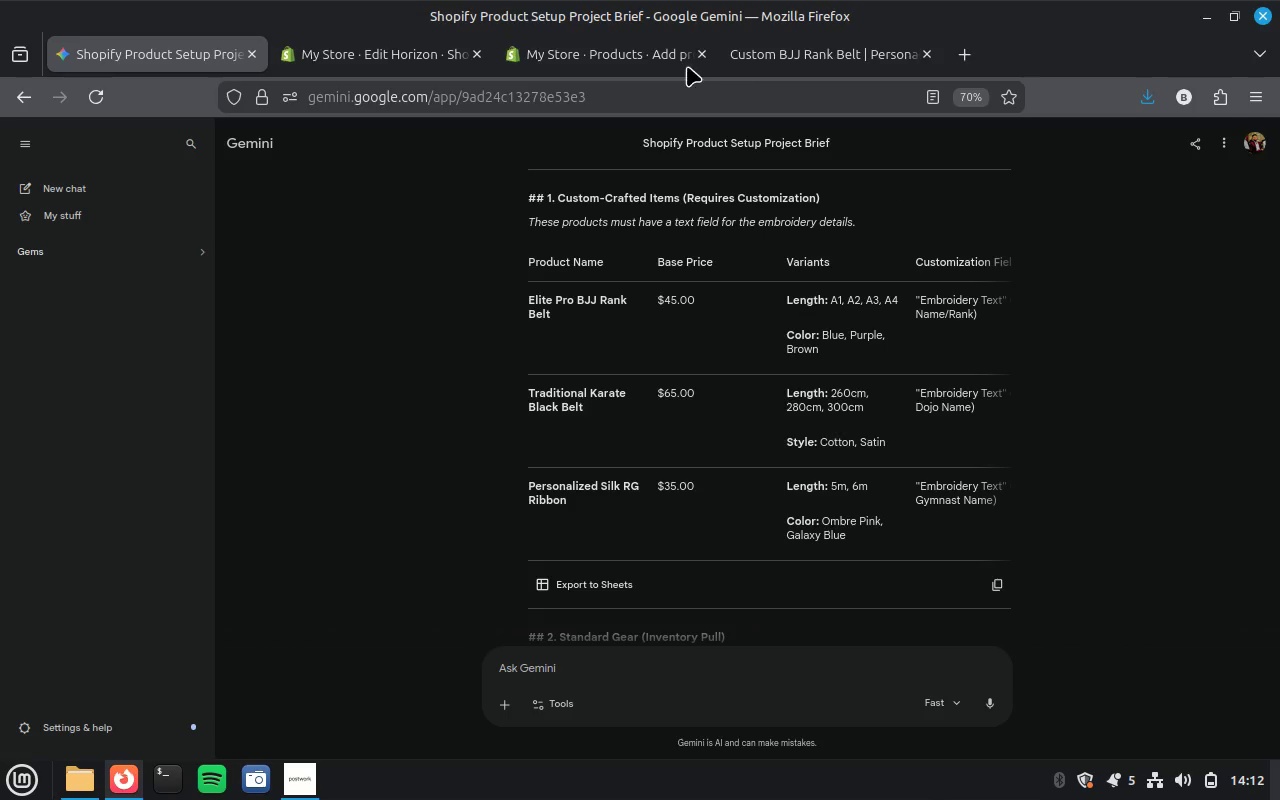 
left_click([643, 51])
 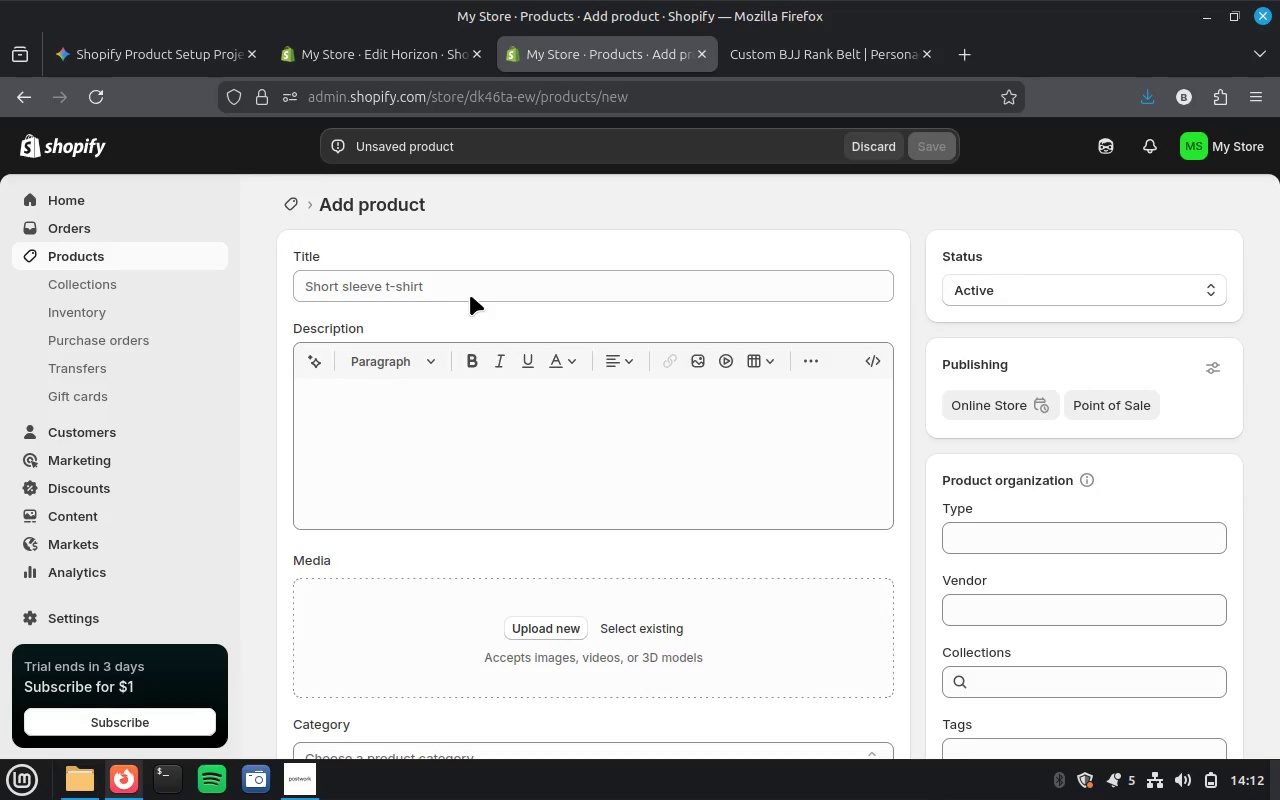 
left_click([485, 282])
 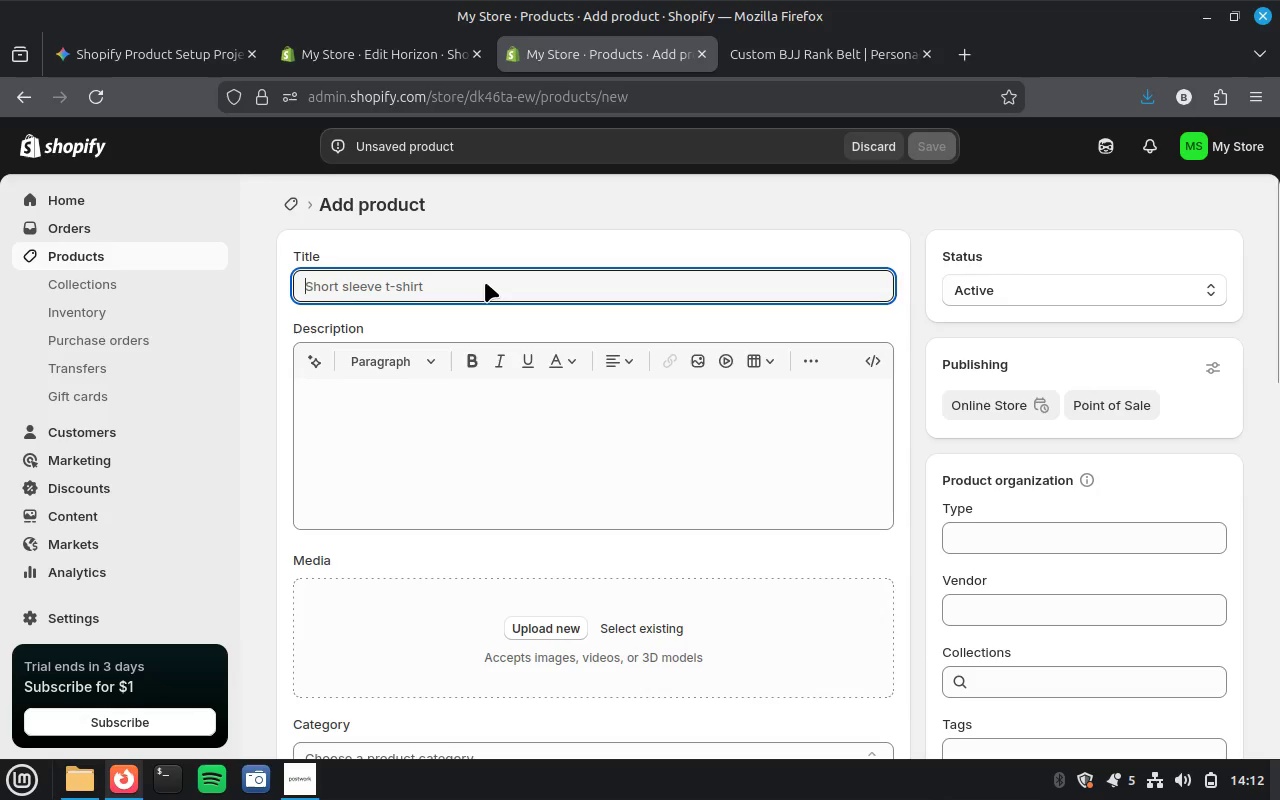 
key(Control+V)
 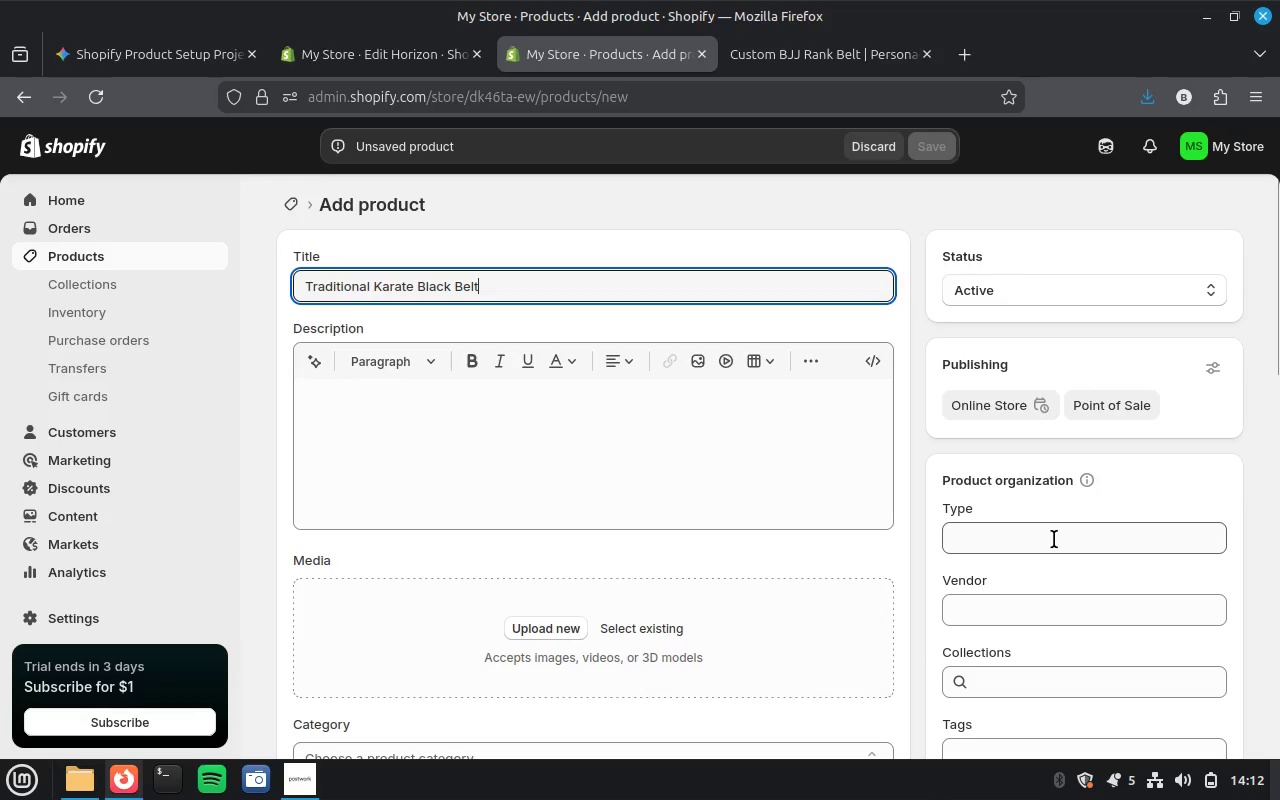 
left_click([1054, 539])
 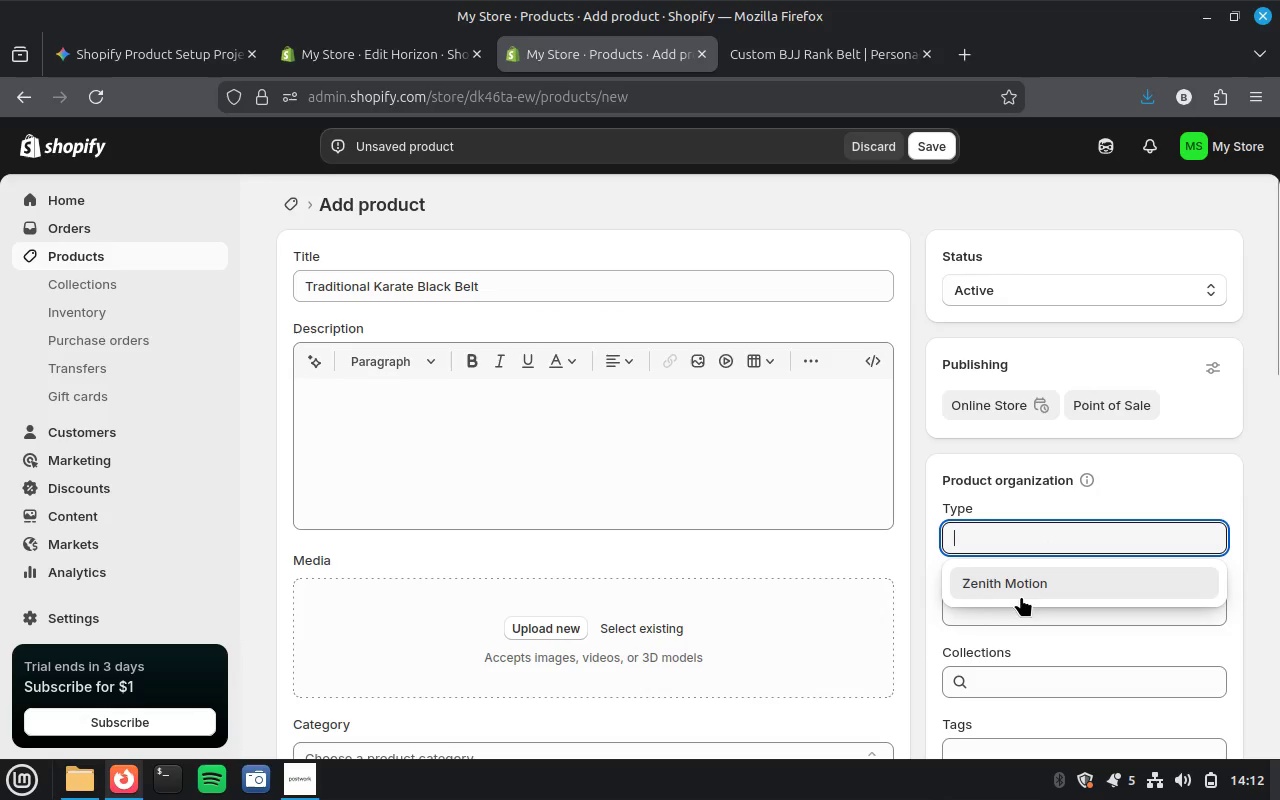 
left_click([1030, 588])
 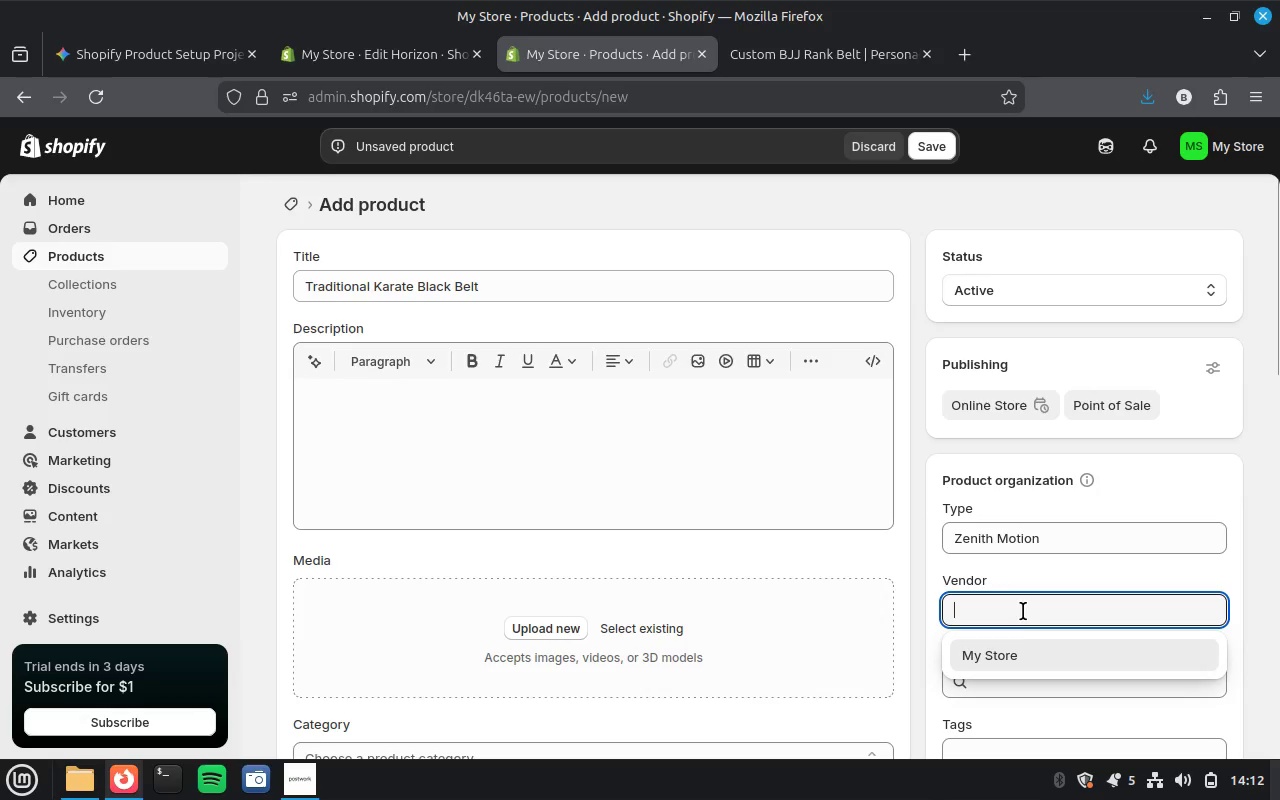 
left_click([1022, 655])
 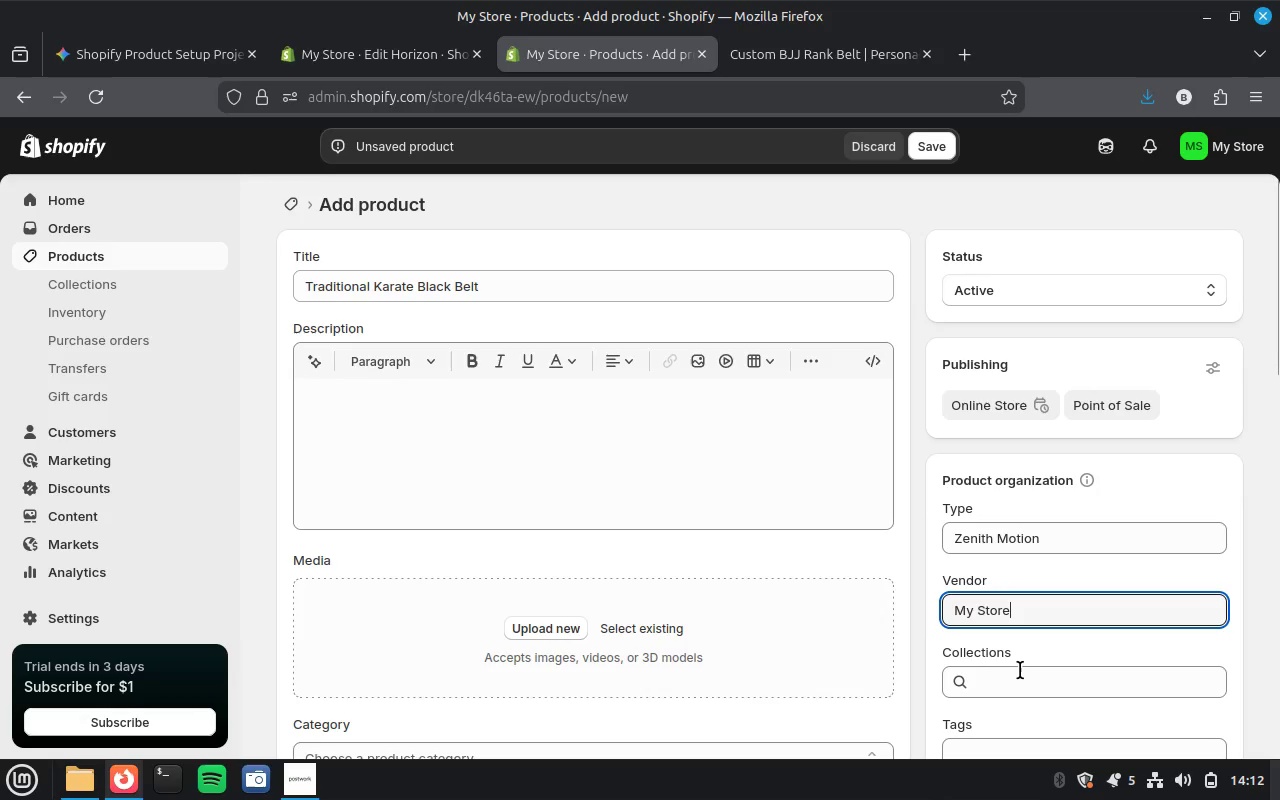 
mouse_move([1022, 644])
 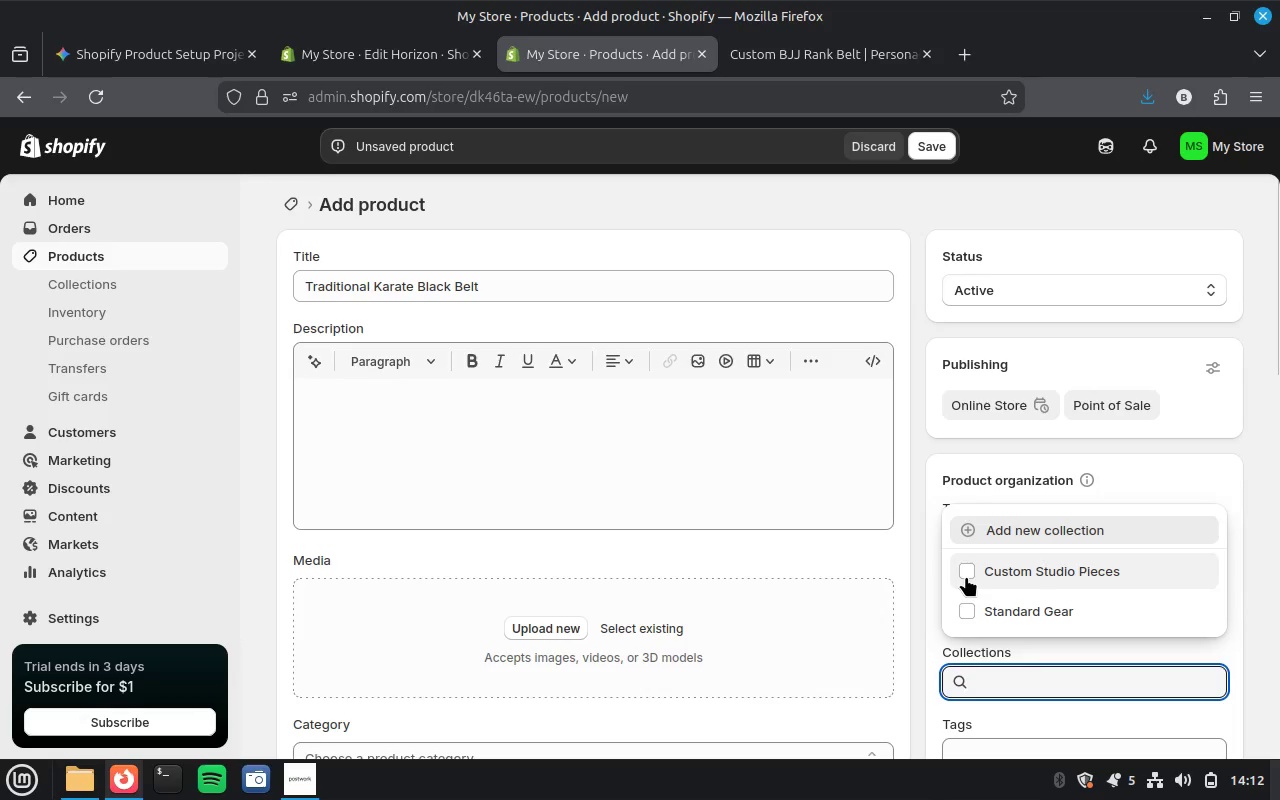 
left_click([965, 578])
 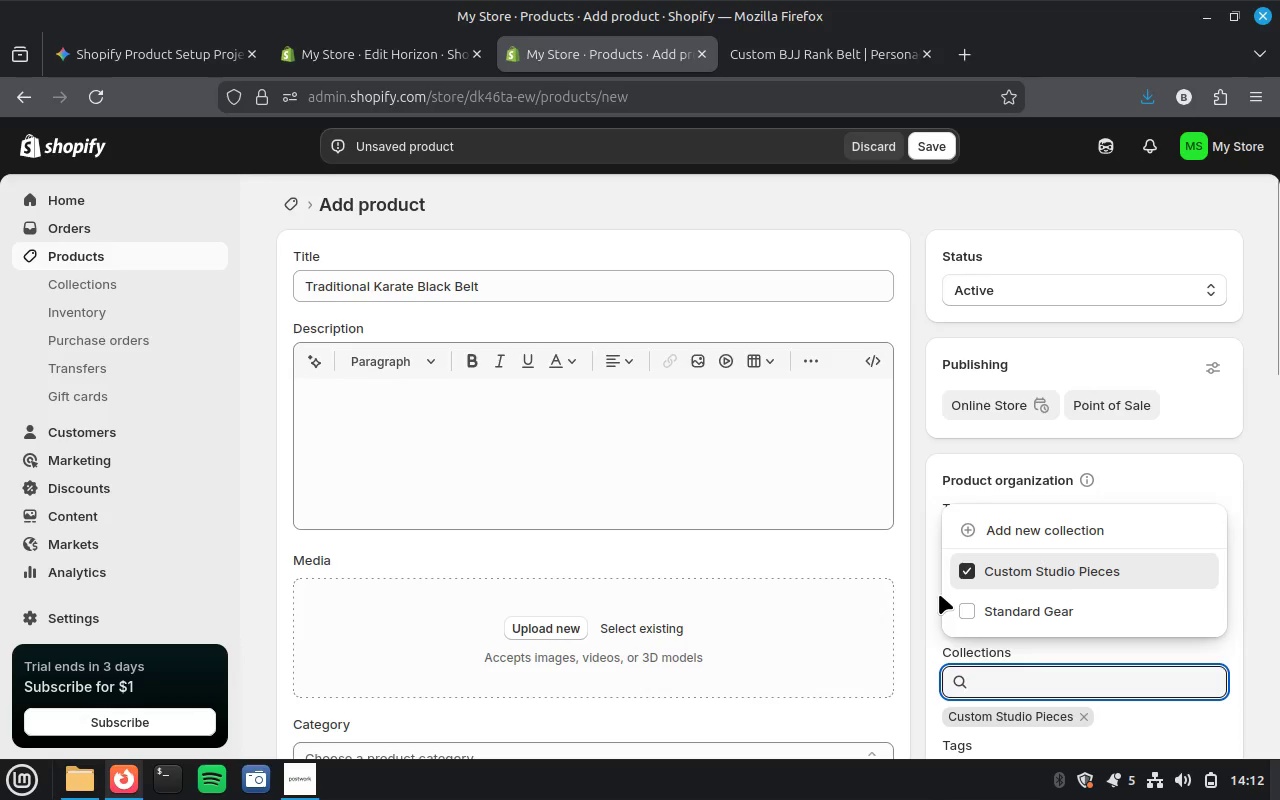 
left_click([930, 594])
 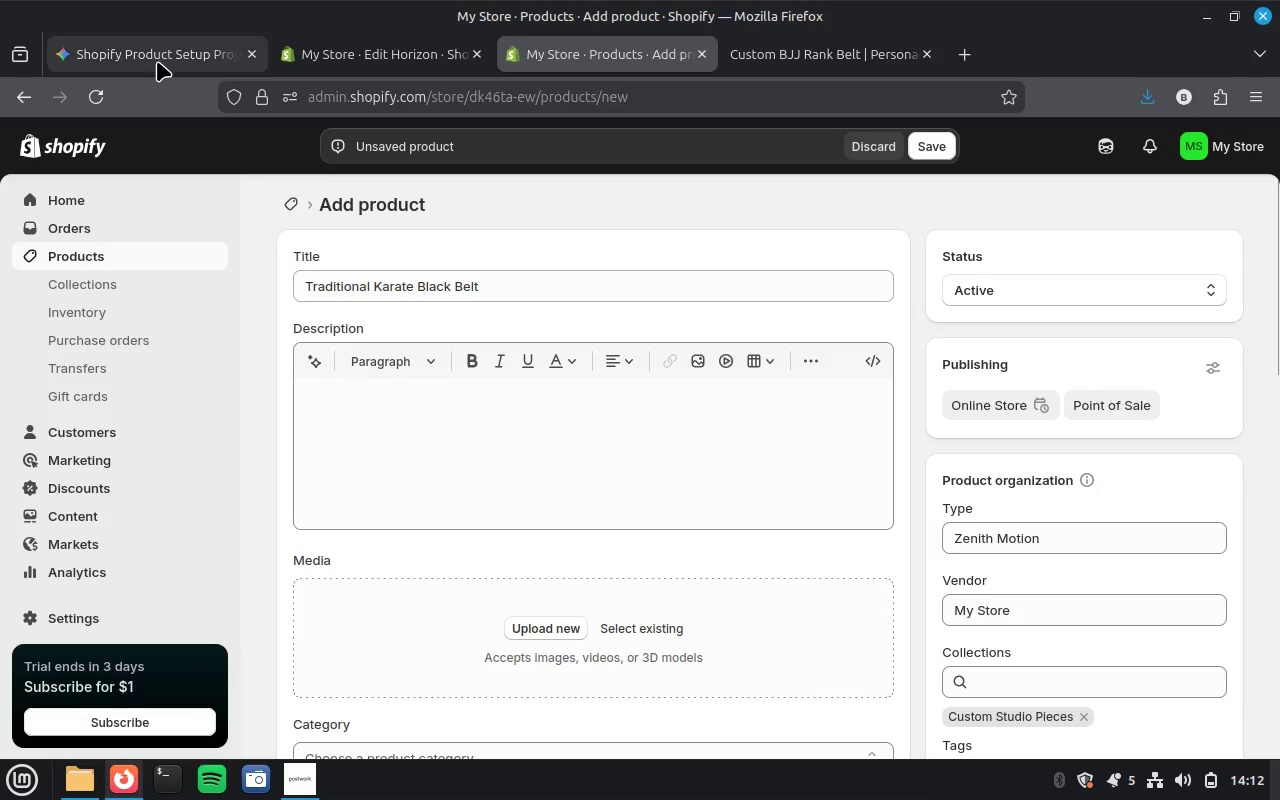 
left_click([156, 61])
 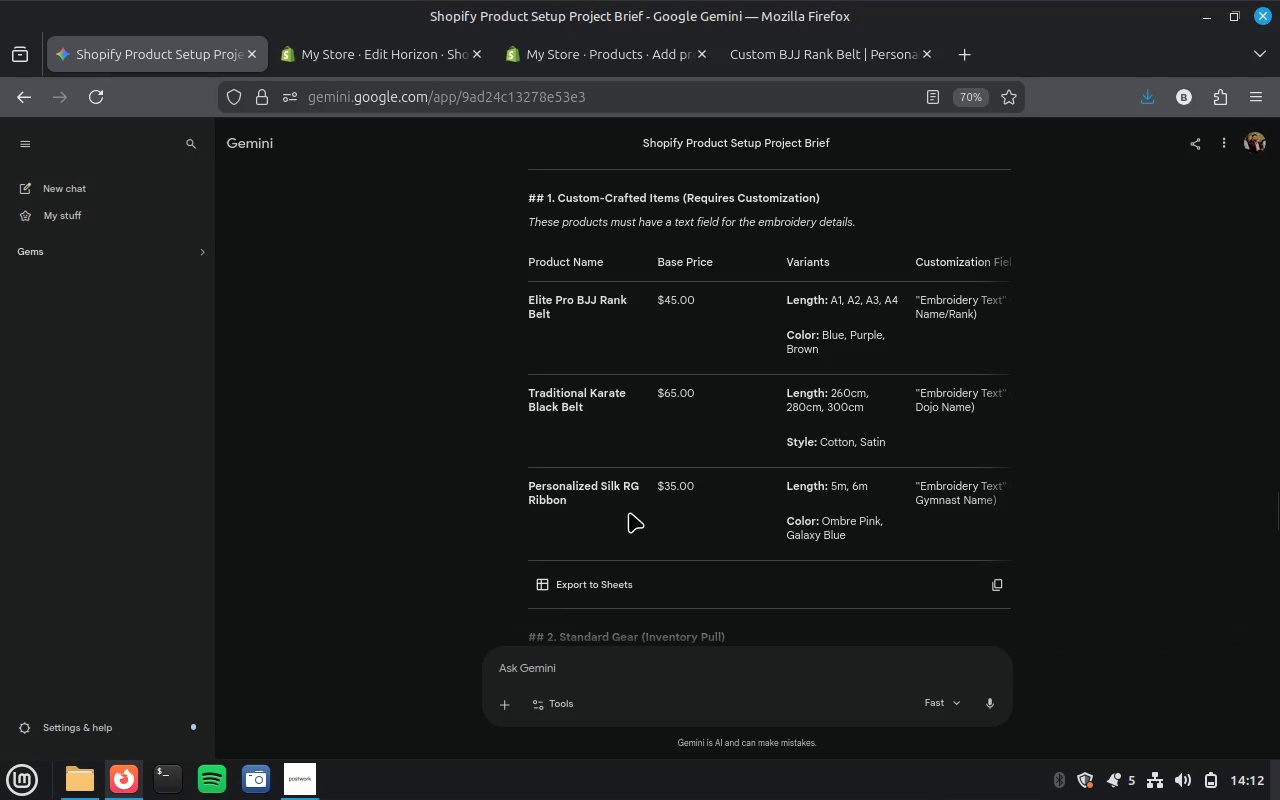 
scroll: coordinate [631, 511], scroll_direction: down, amount: 24.0
 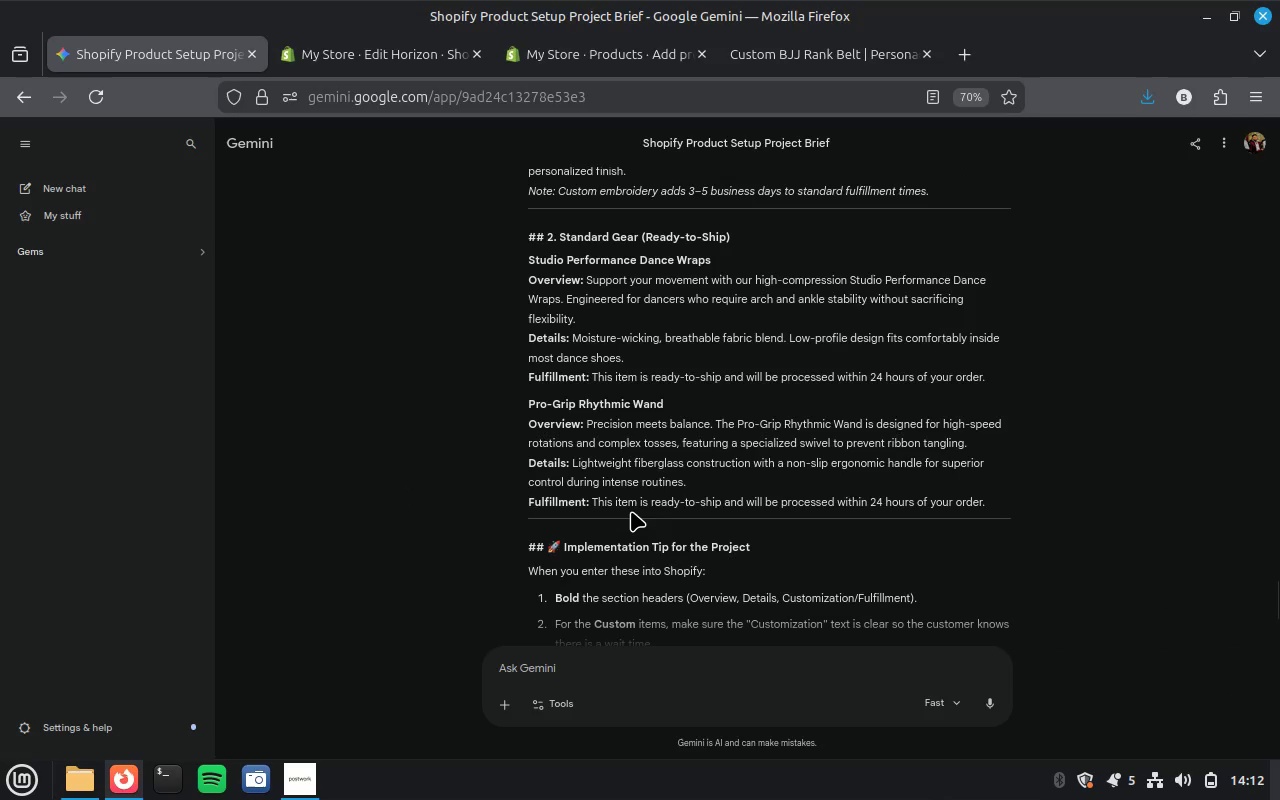 
scroll: coordinate [631, 511], scroll_direction: up, amount: 5.0
 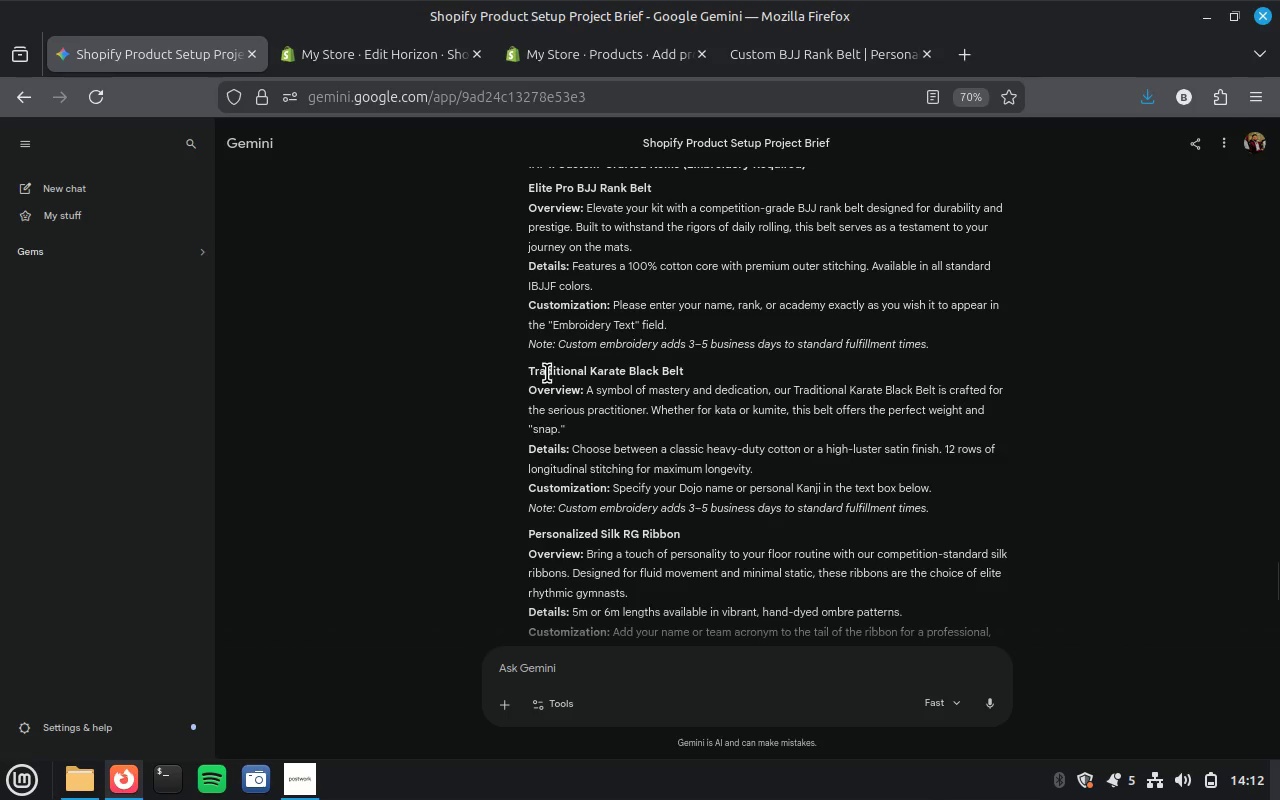 
wait(6.35)
 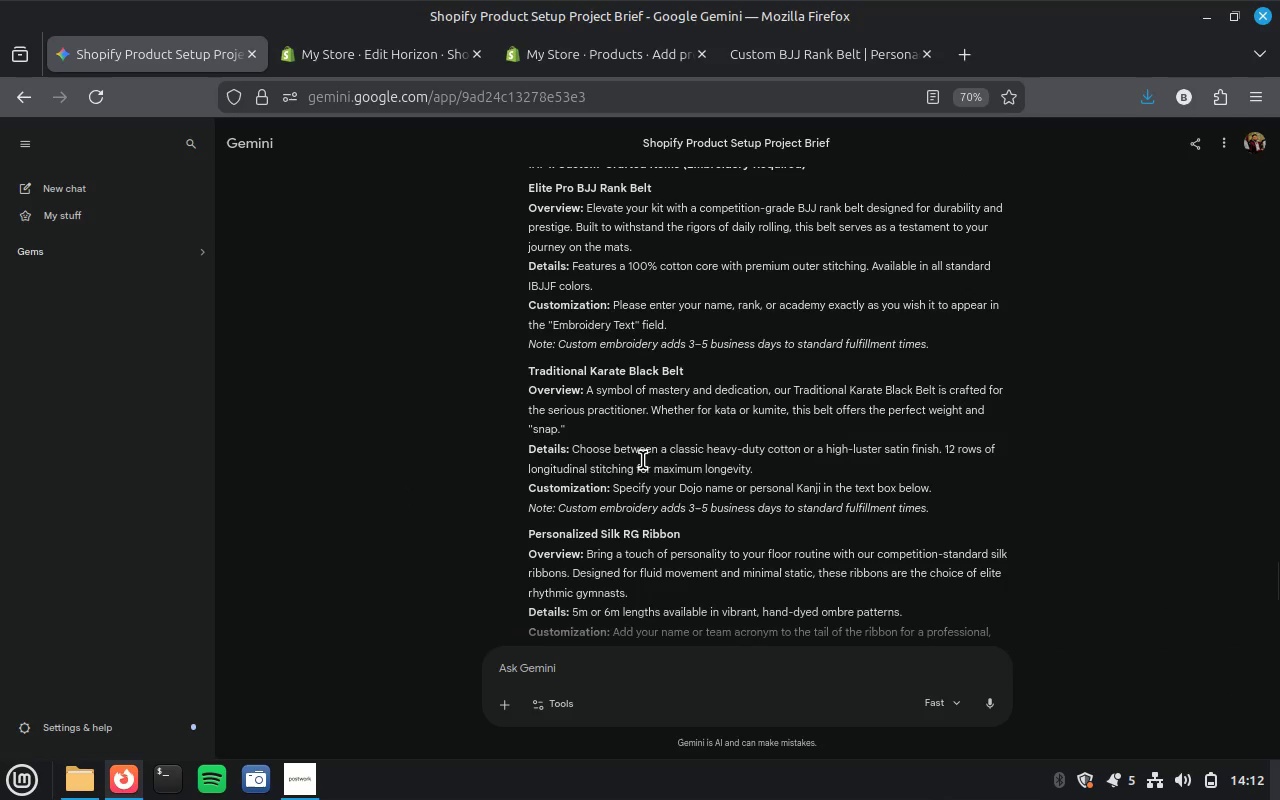 
left_click_drag(start_coordinate=[591, 389], to_coordinate=[611, 422])
 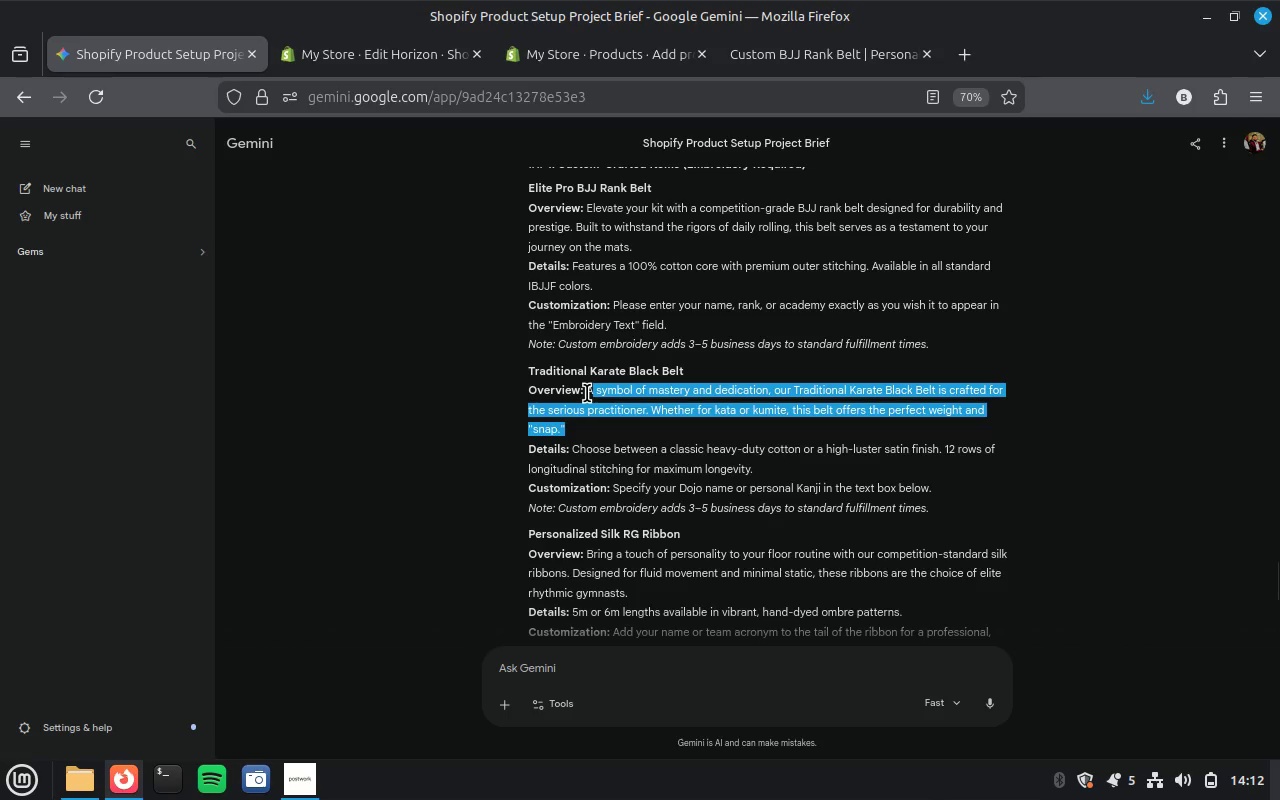 
left_click_drag(start_coordinate=[586, 392], to_coordinate=[798, 467])
 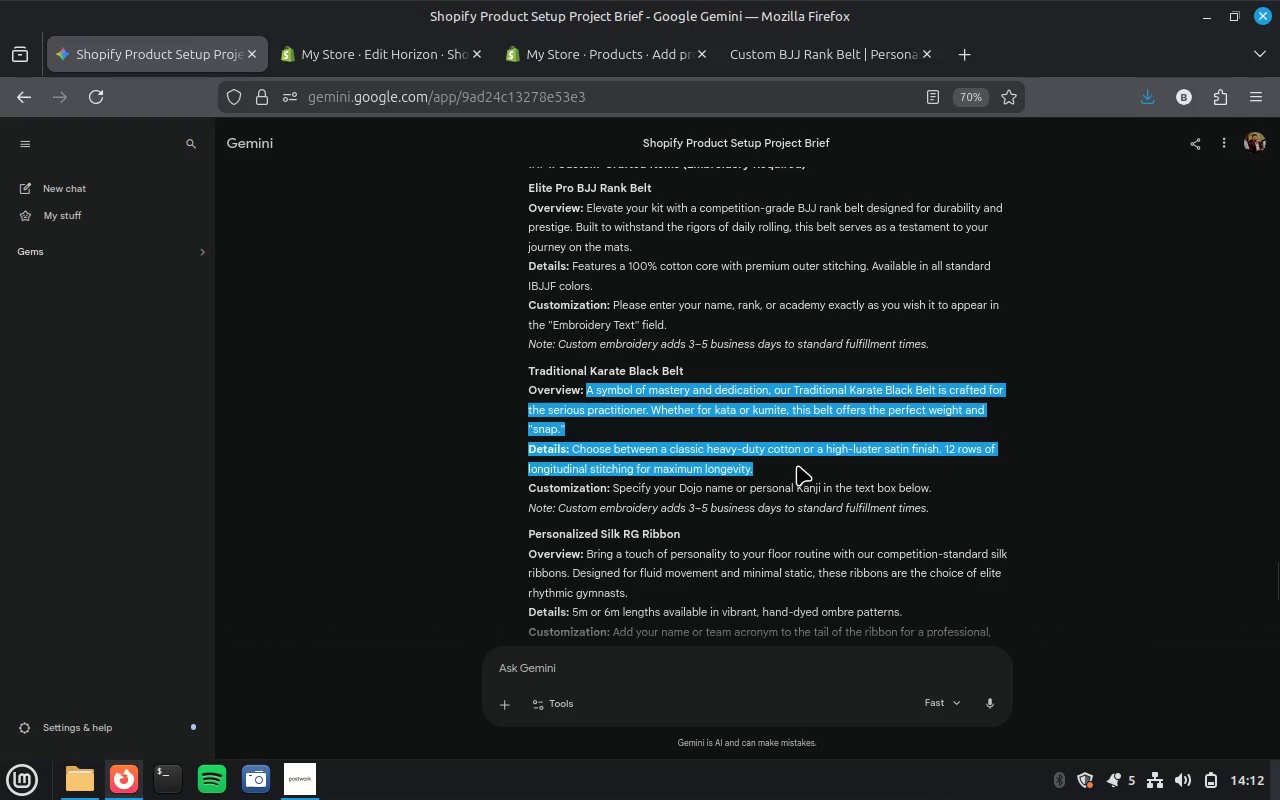 
key(Control+C)
 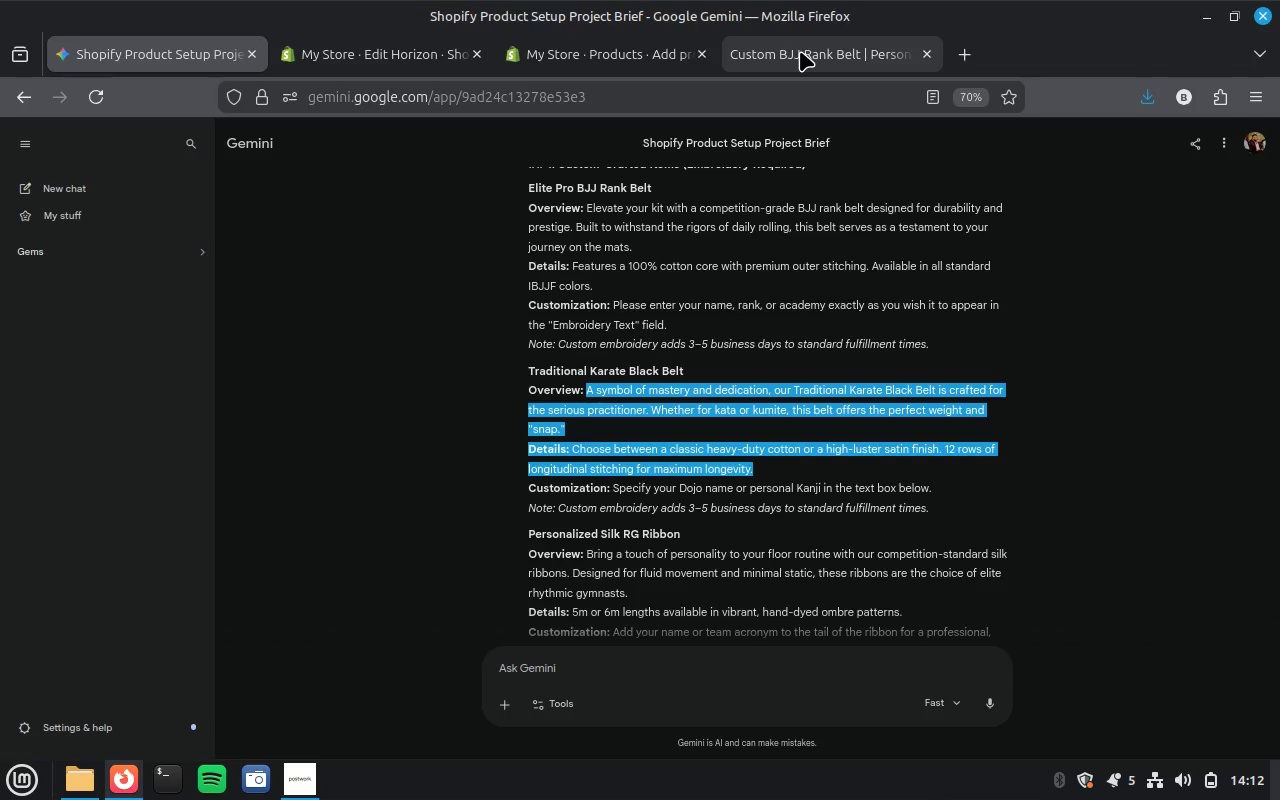 
left_click([799, 52])
 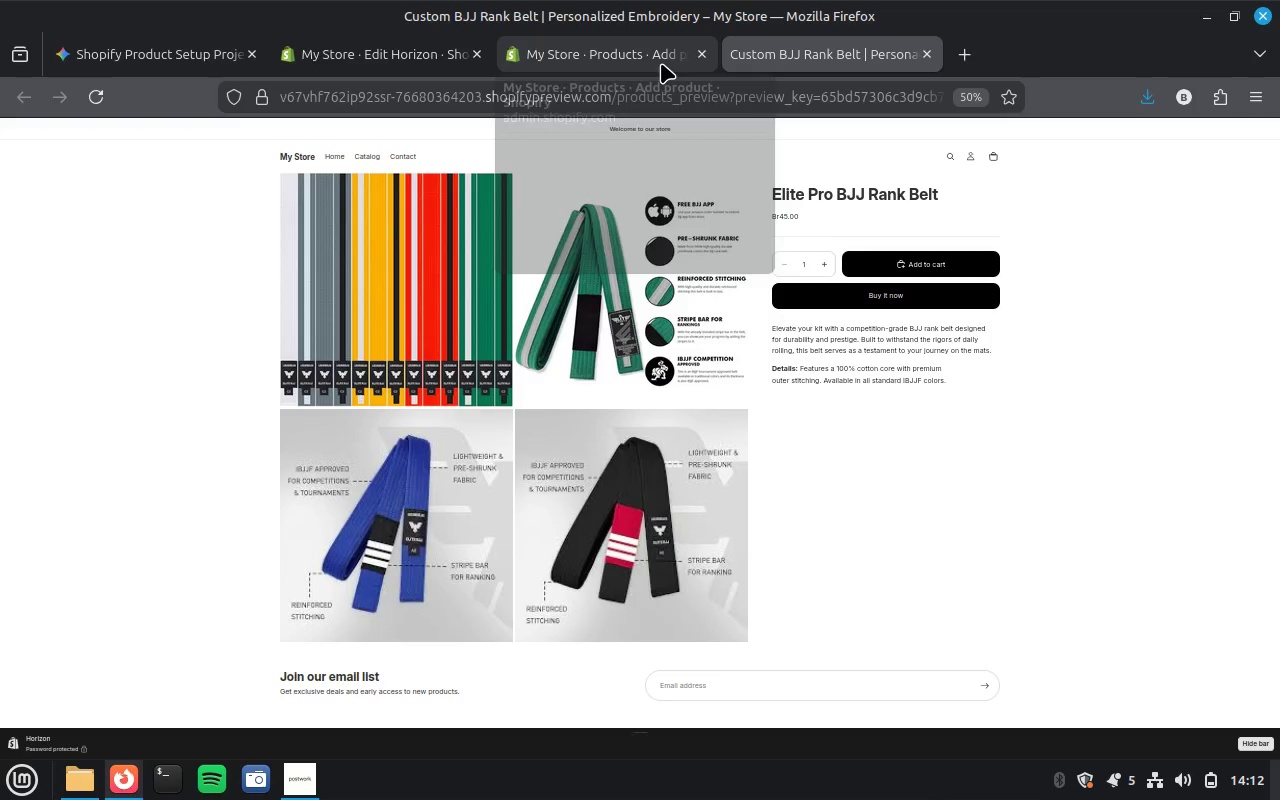 
wait(5.0)
 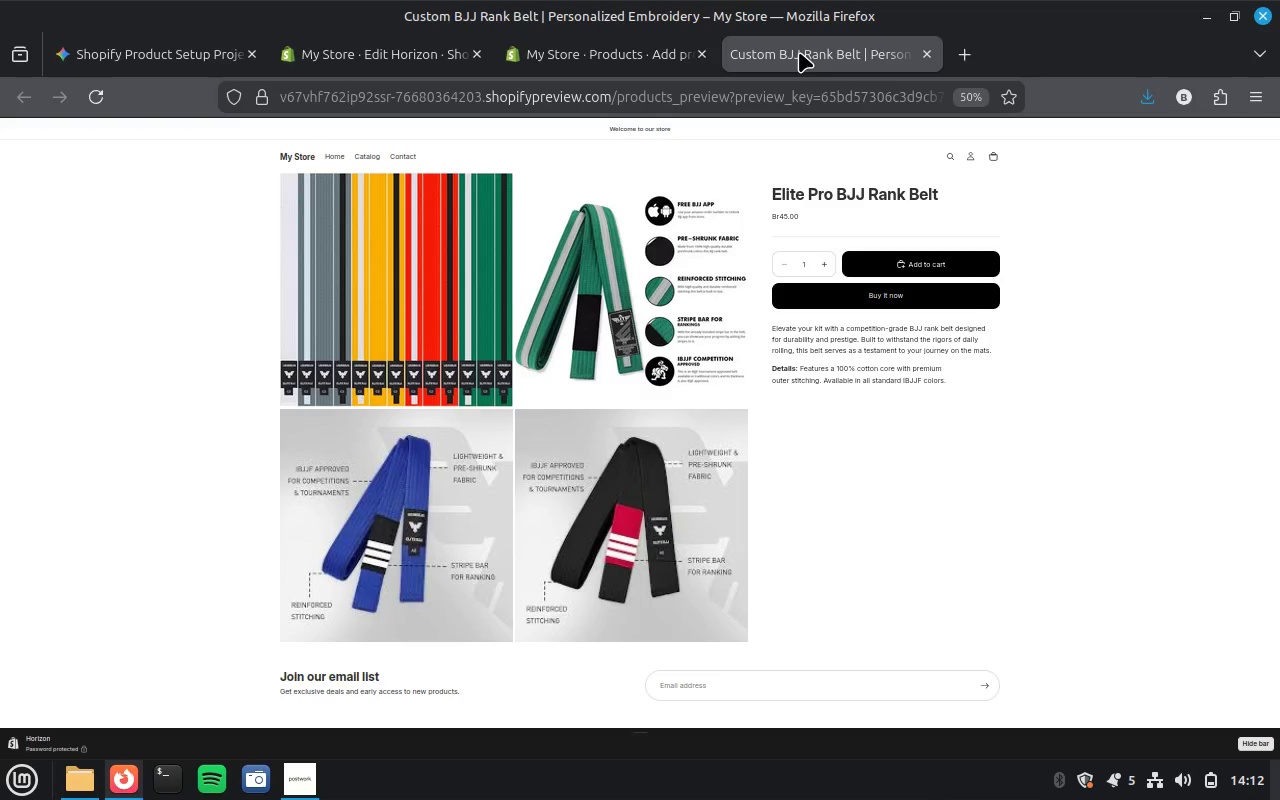 
left_click([557, 426])
 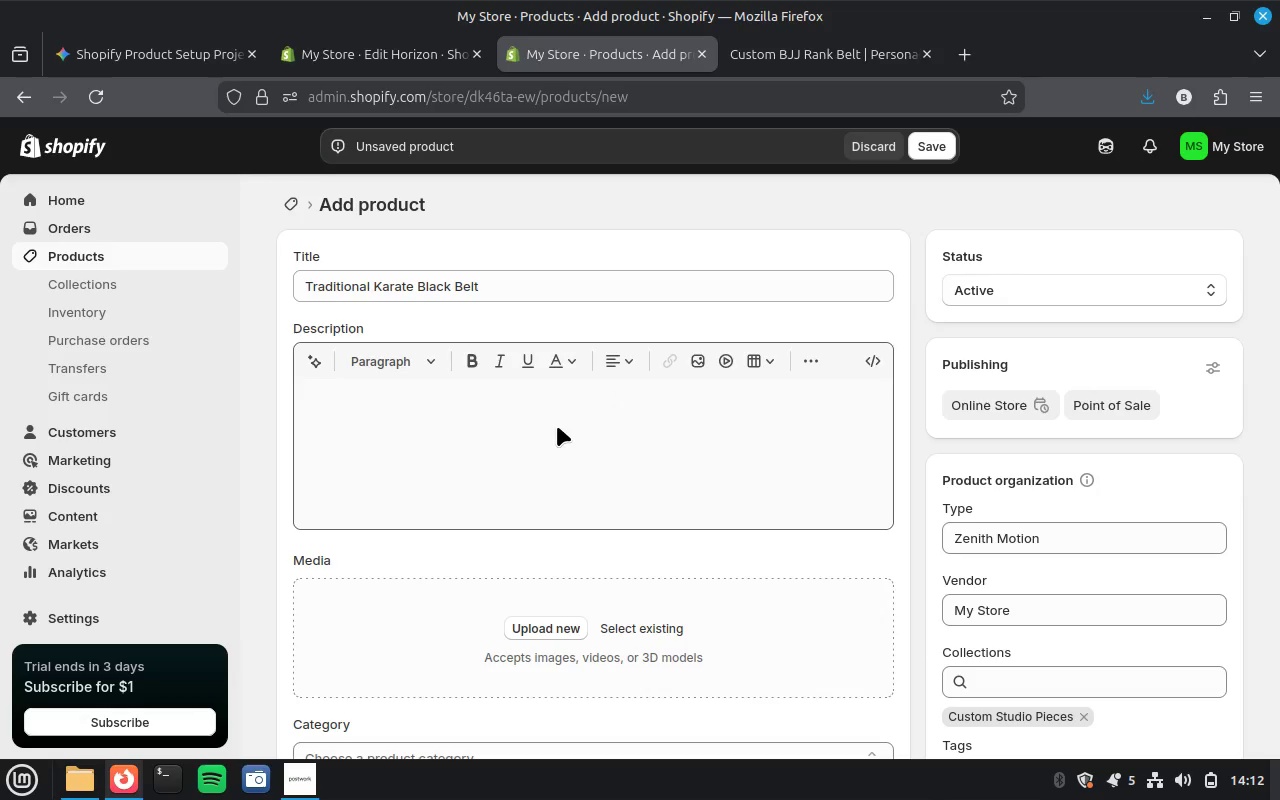 
key(Control+V)
 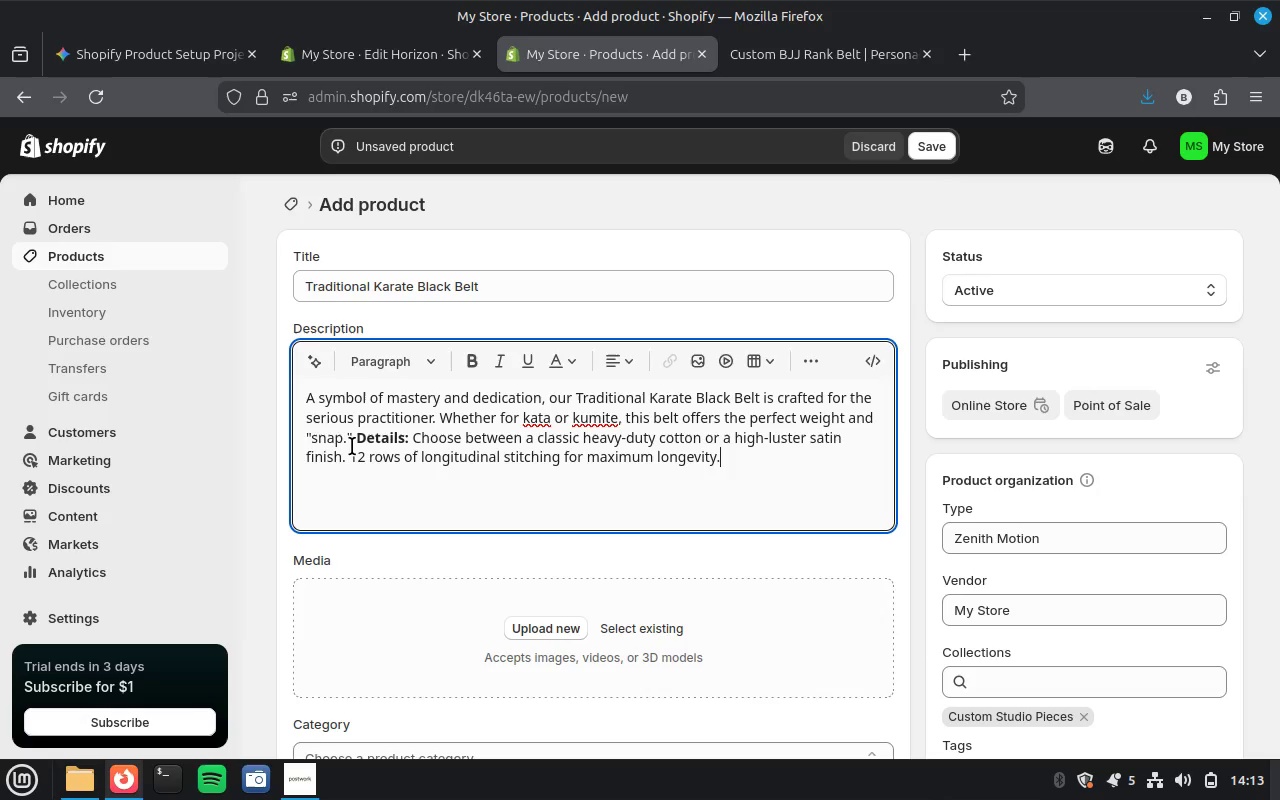 
left_click([358, 441])
 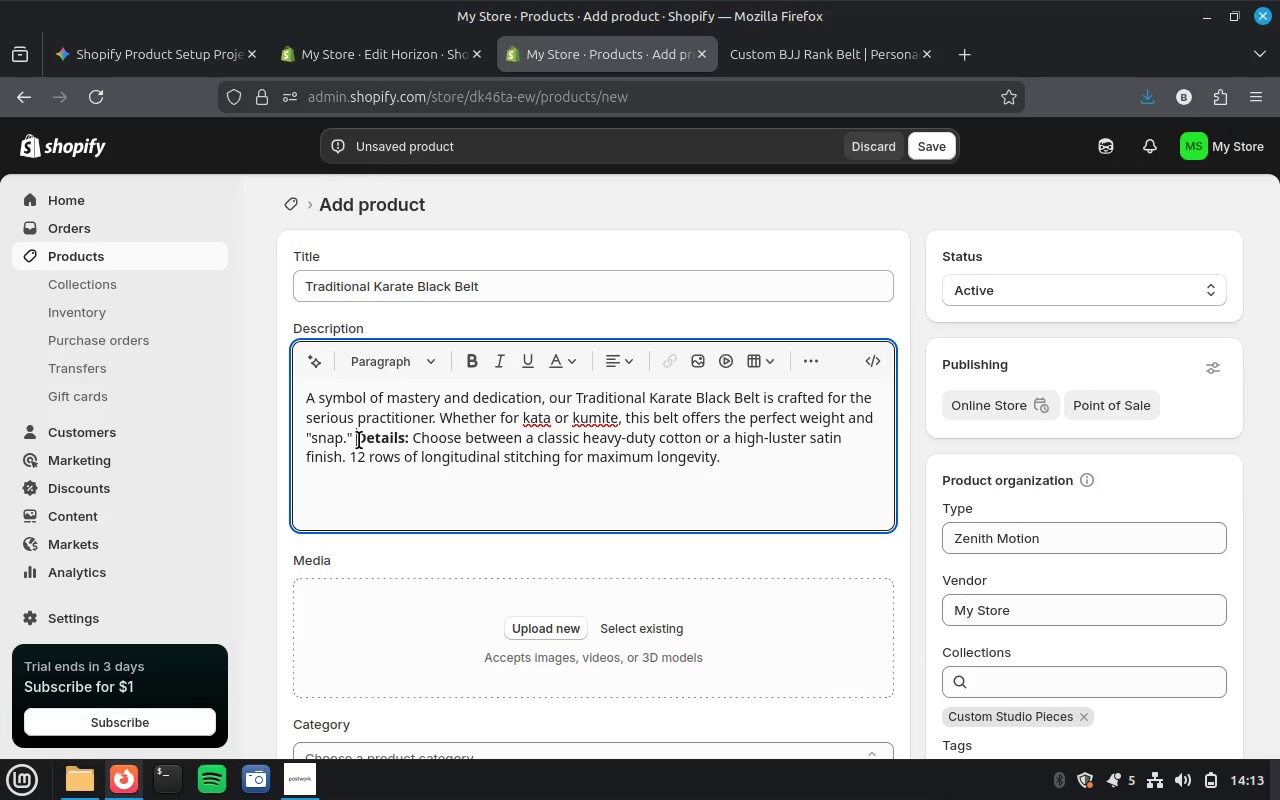 
key(Enter)
 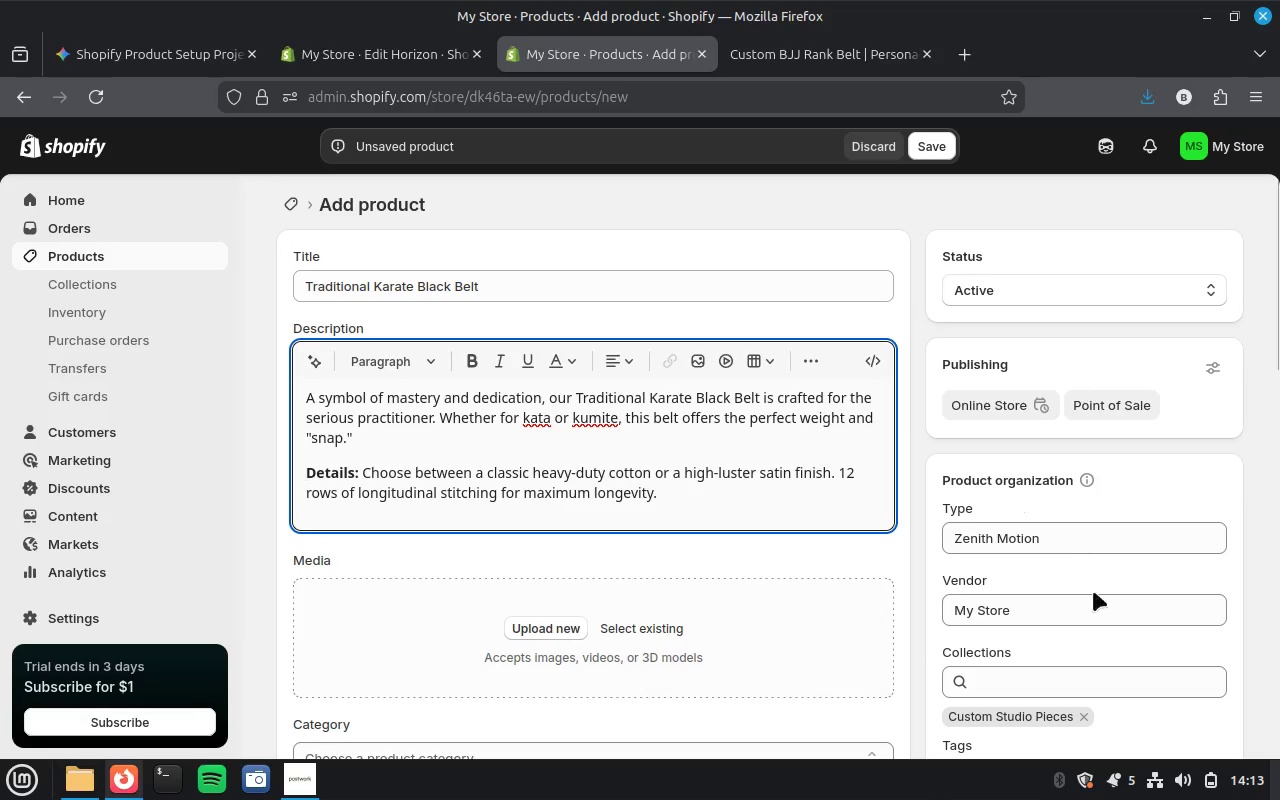 
scroll: coordinate [1097, 595], scroll_direction: down, amount: 2.0
 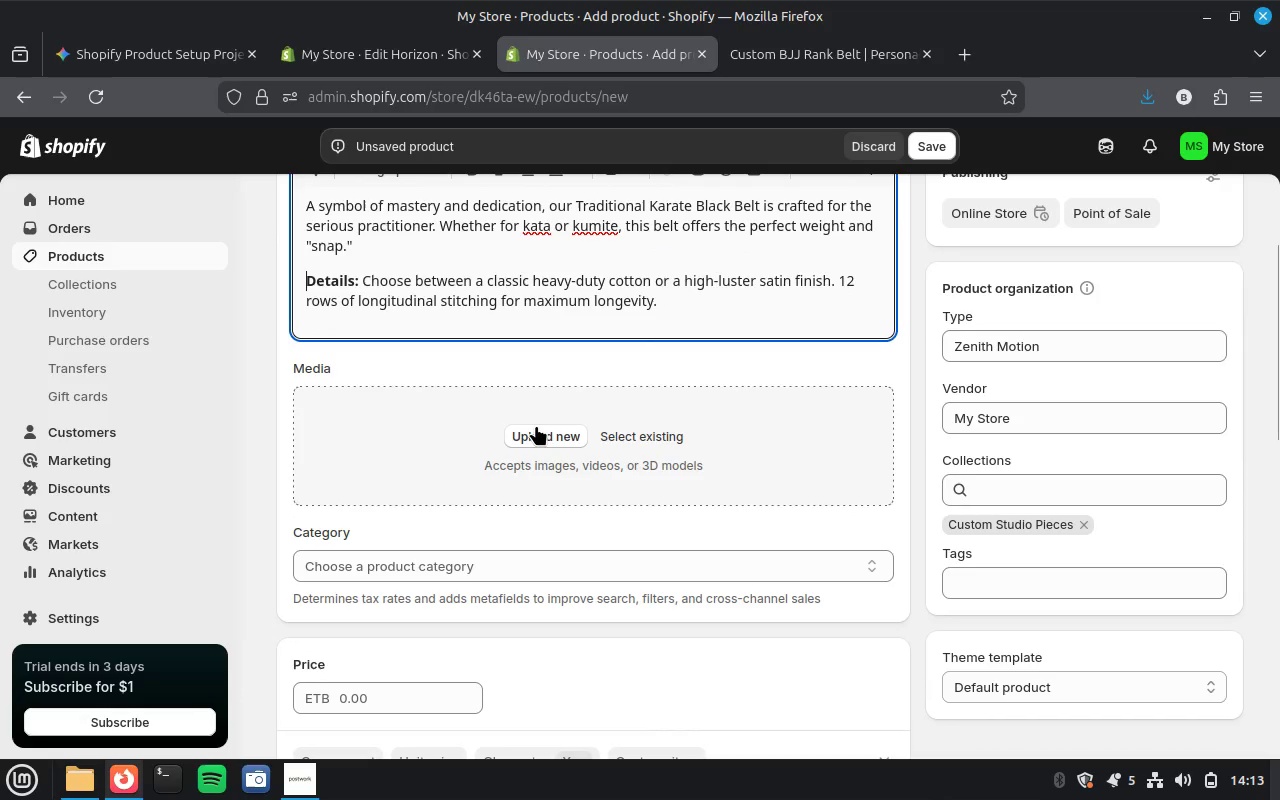 
left_click([536, 425])
 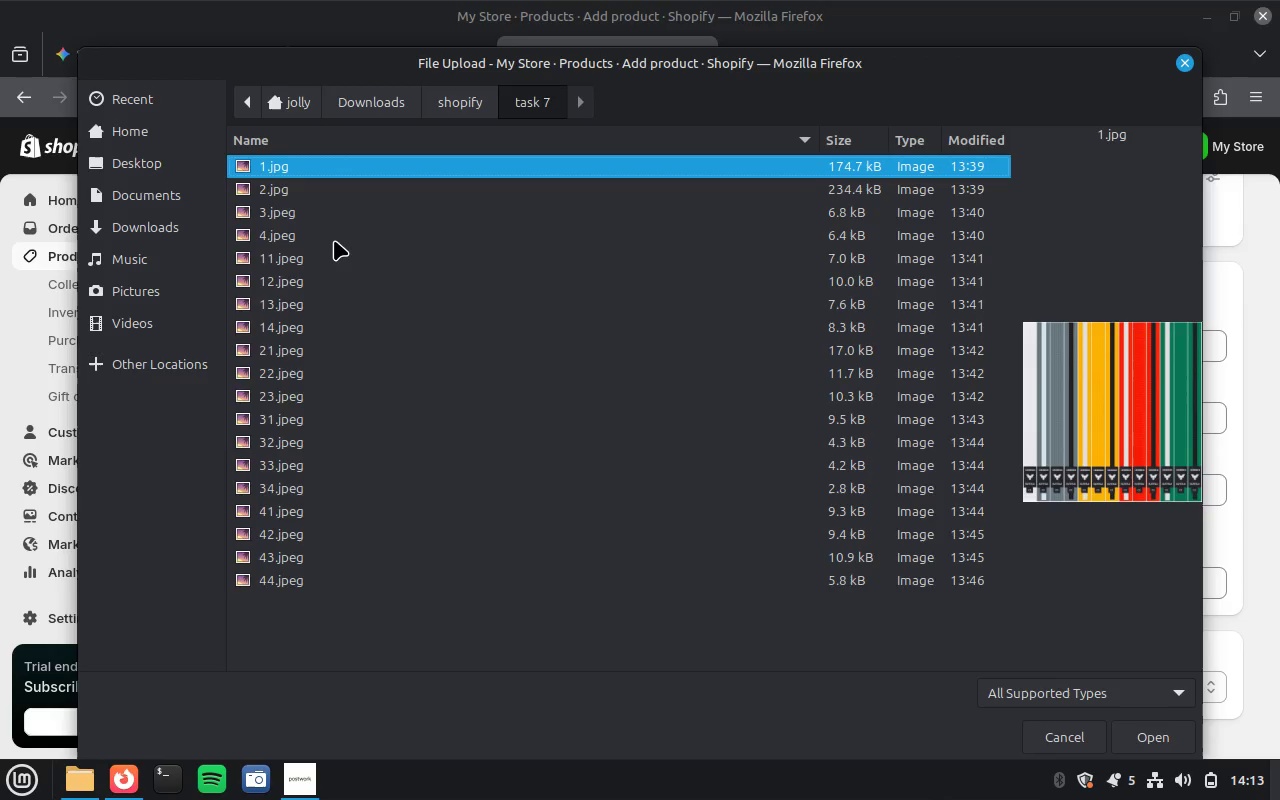 
left_click([299, 254])
 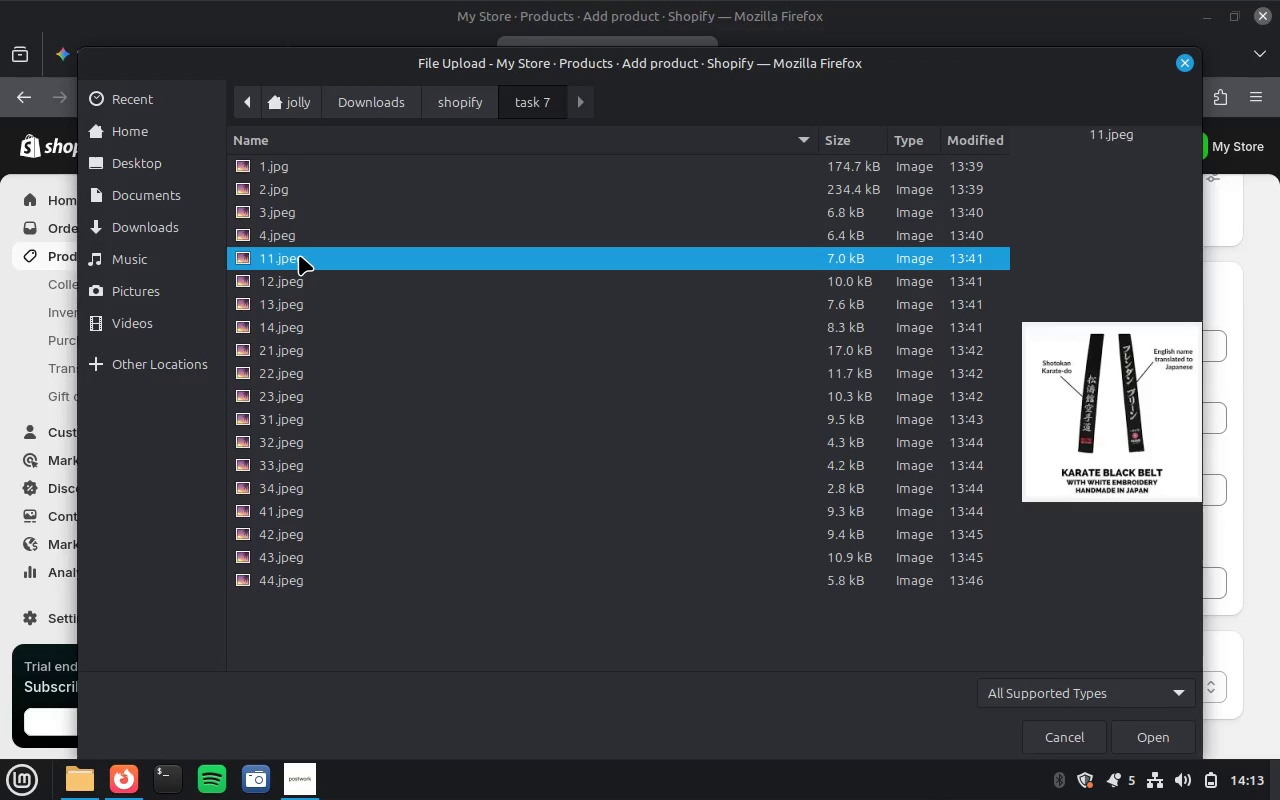 
hold_key(key=ControlLeft, duration=3.47)
left_click([294, 275])
 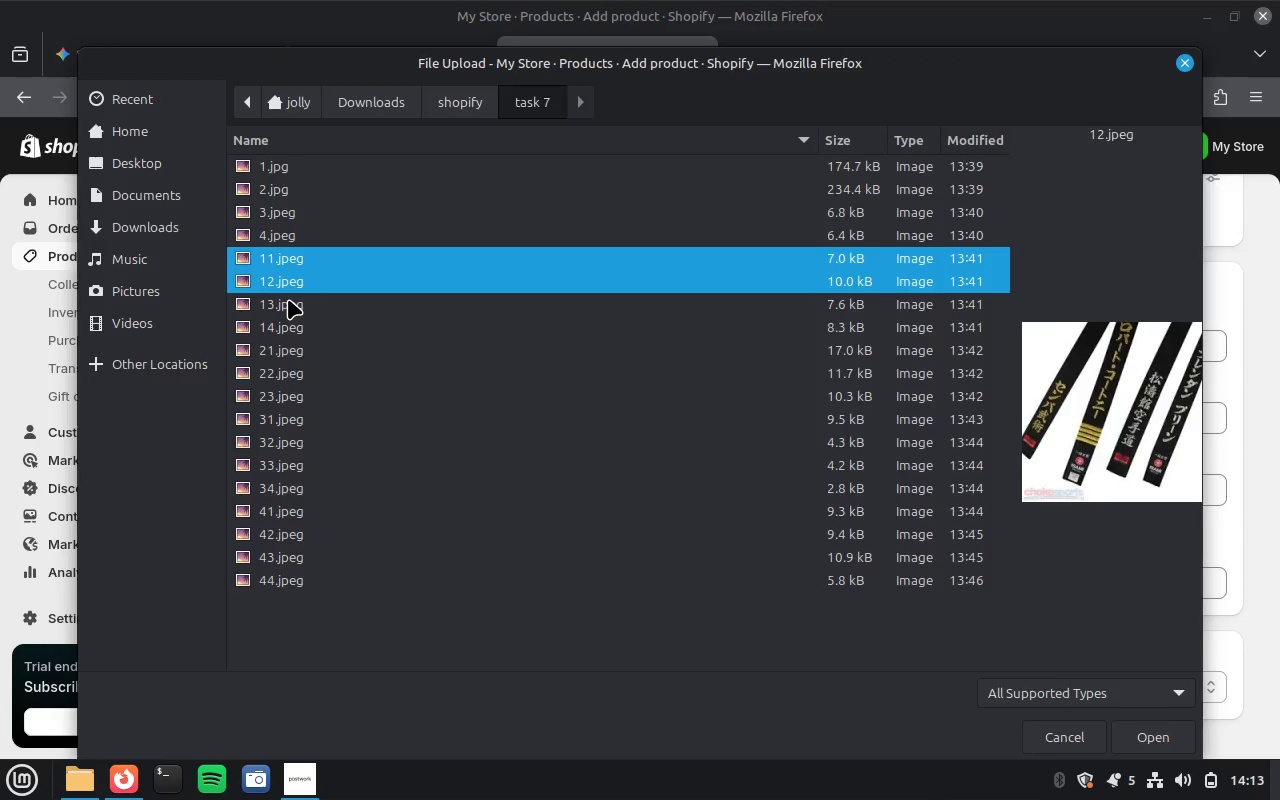 
left_click([288, 299])
 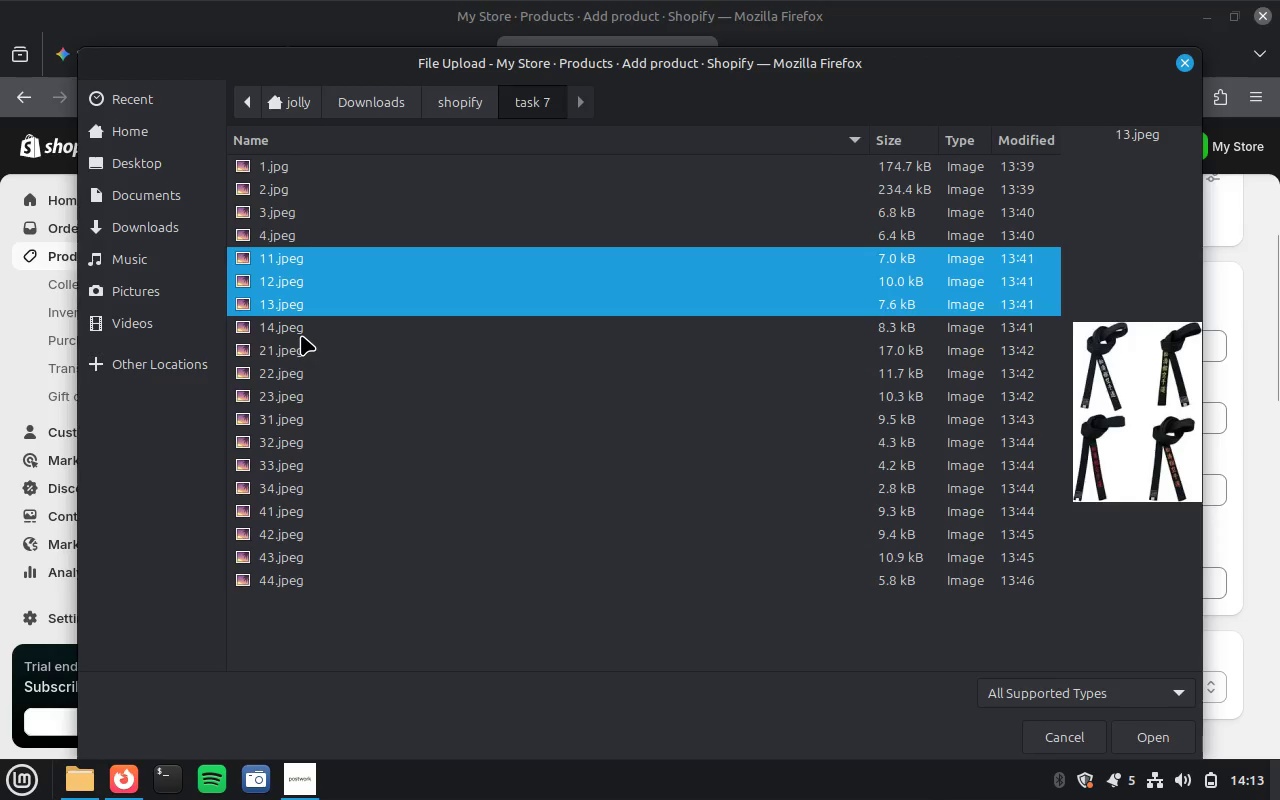 
left_click([301, 335])
 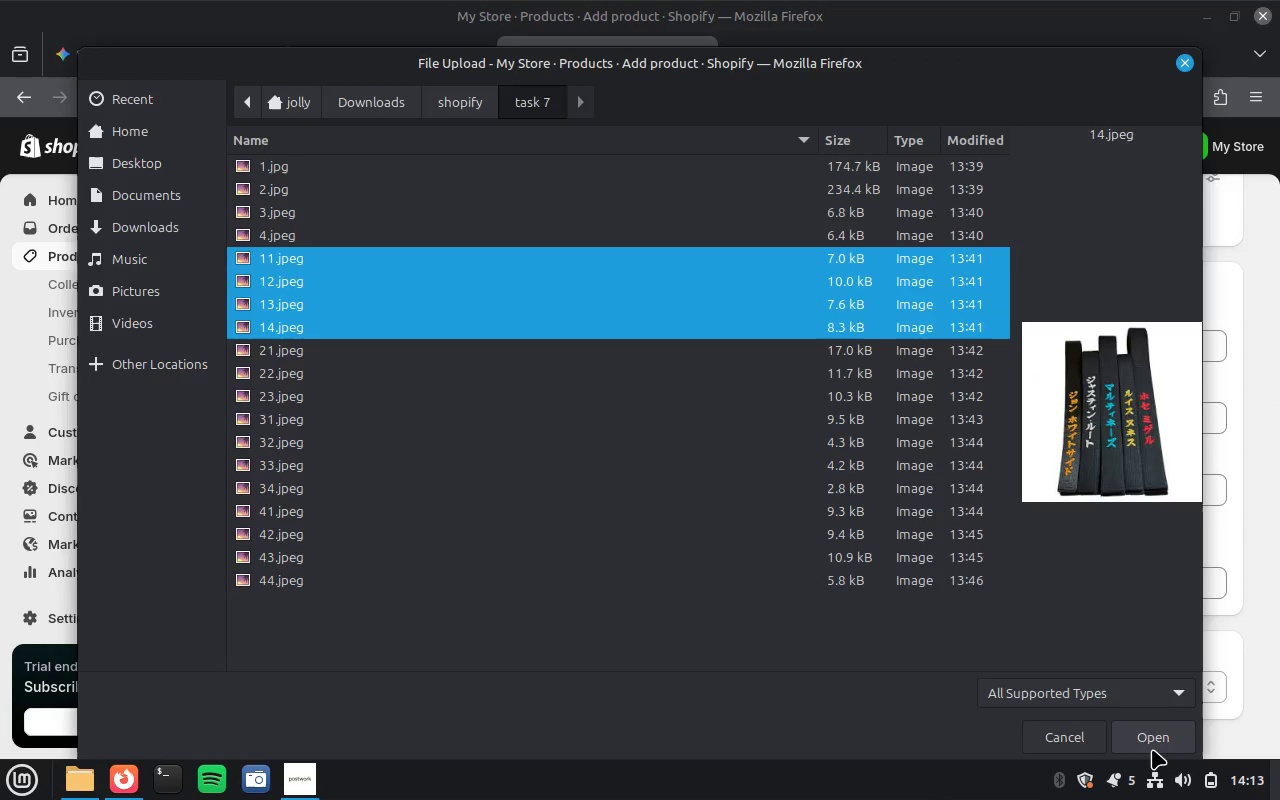 
left_click([1168, 749])
 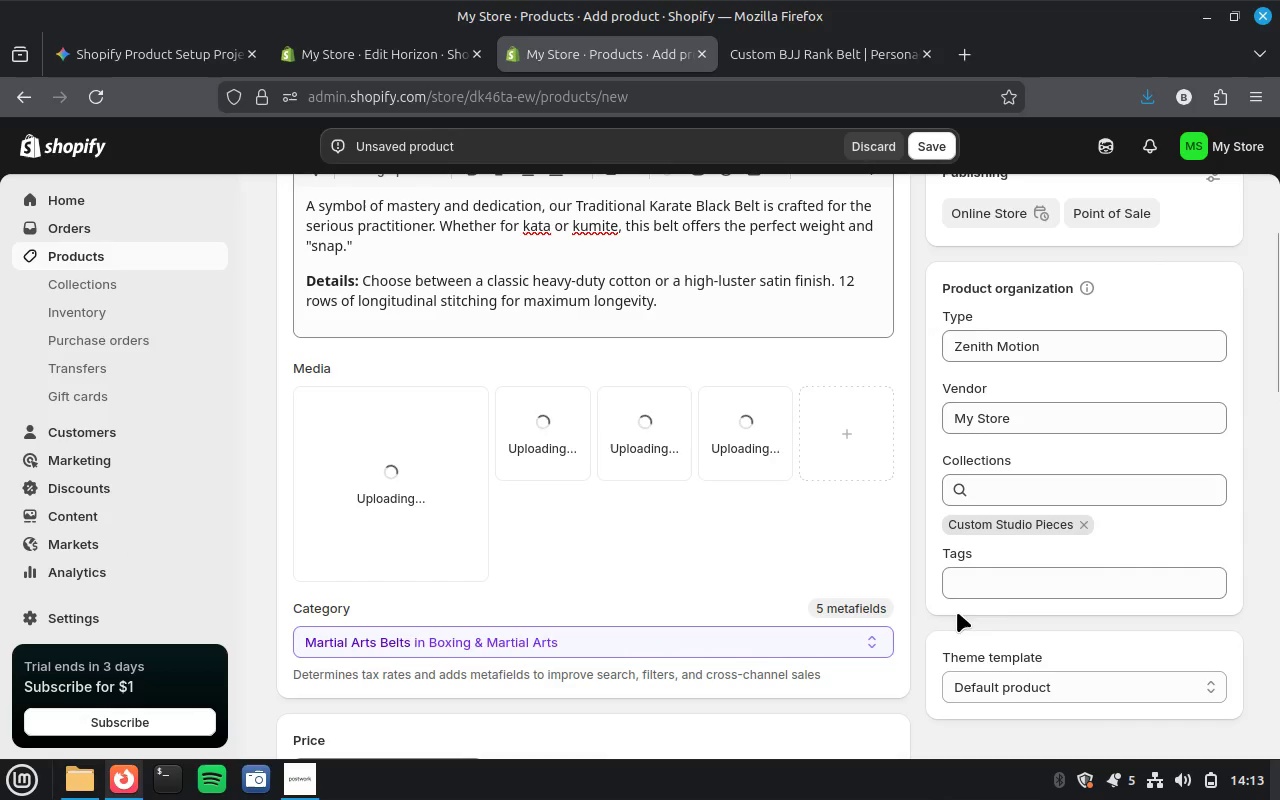 
left_click([1024, 580])
 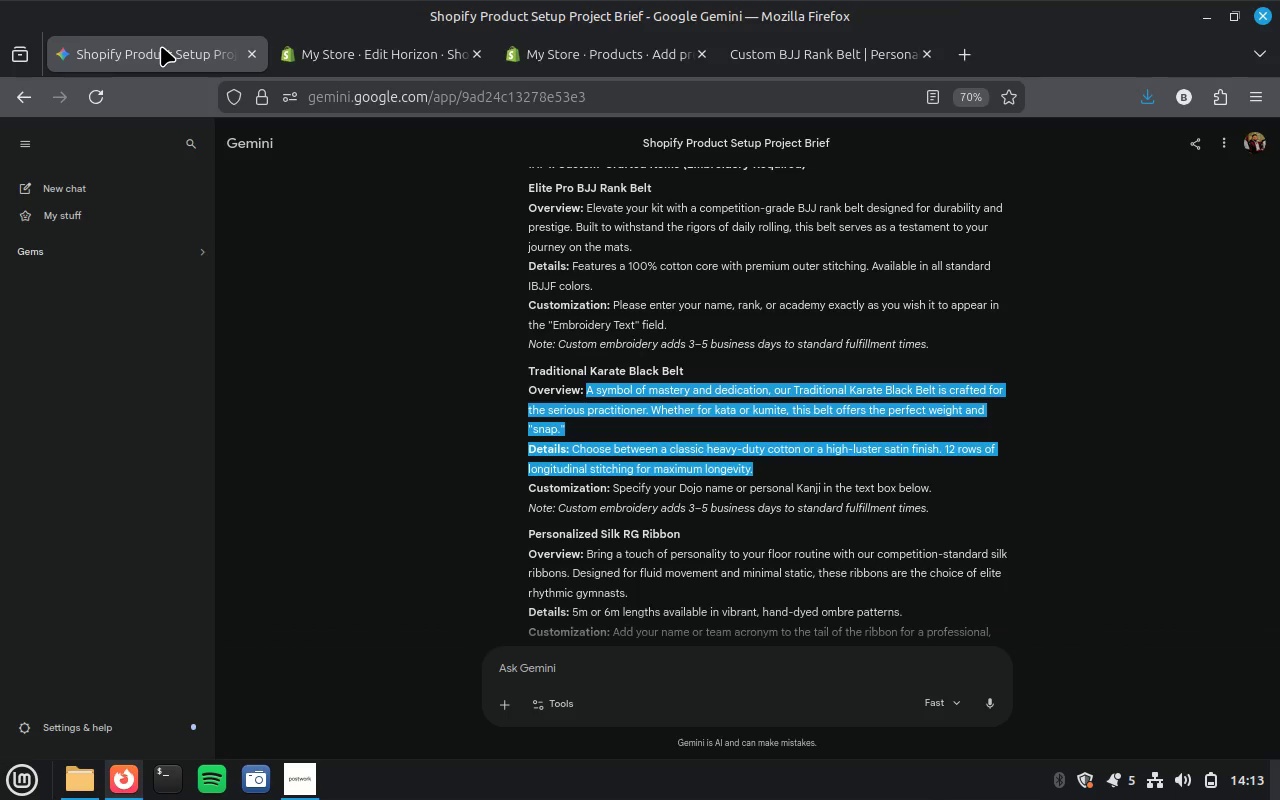 
scroll: coordinate [496, 416], scroll_direction: down, amount: 10.0
 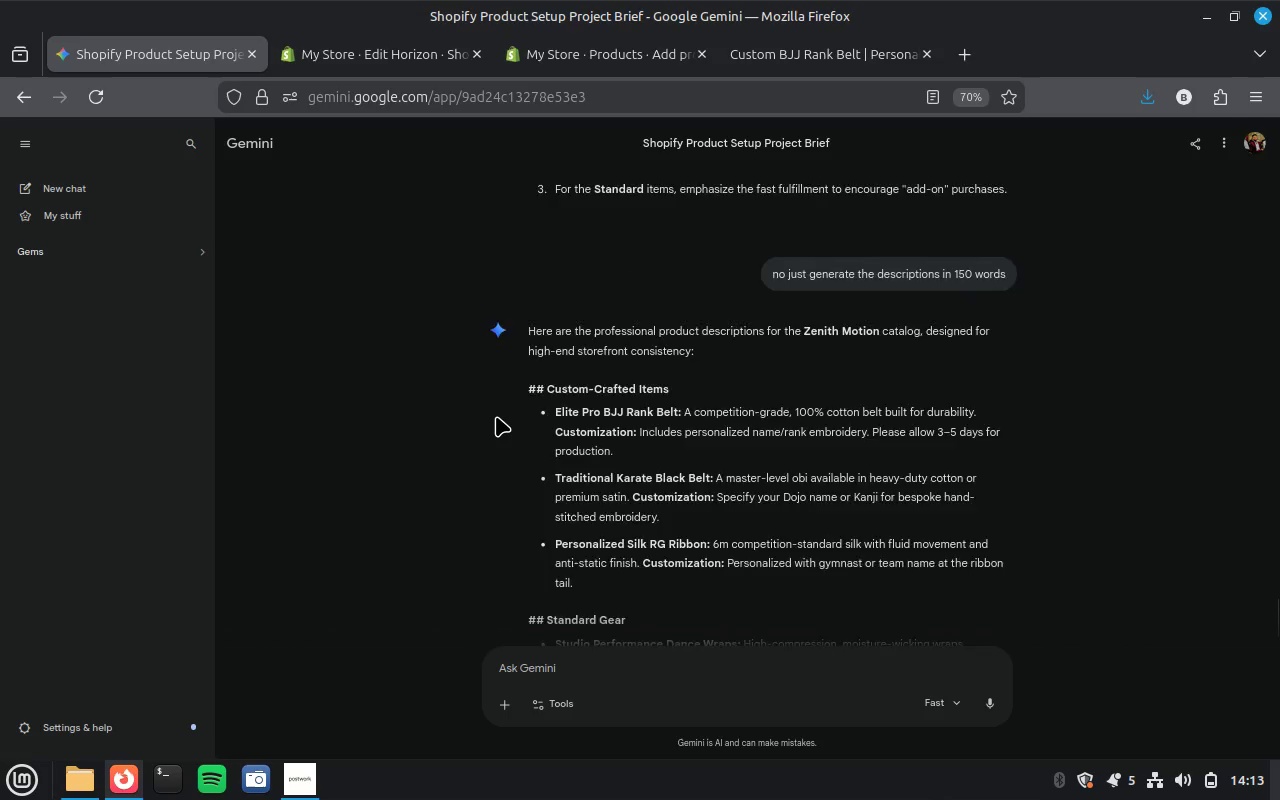 
scroll: coordinate [496, 416], scroll_direction: up, amount: 11.0
 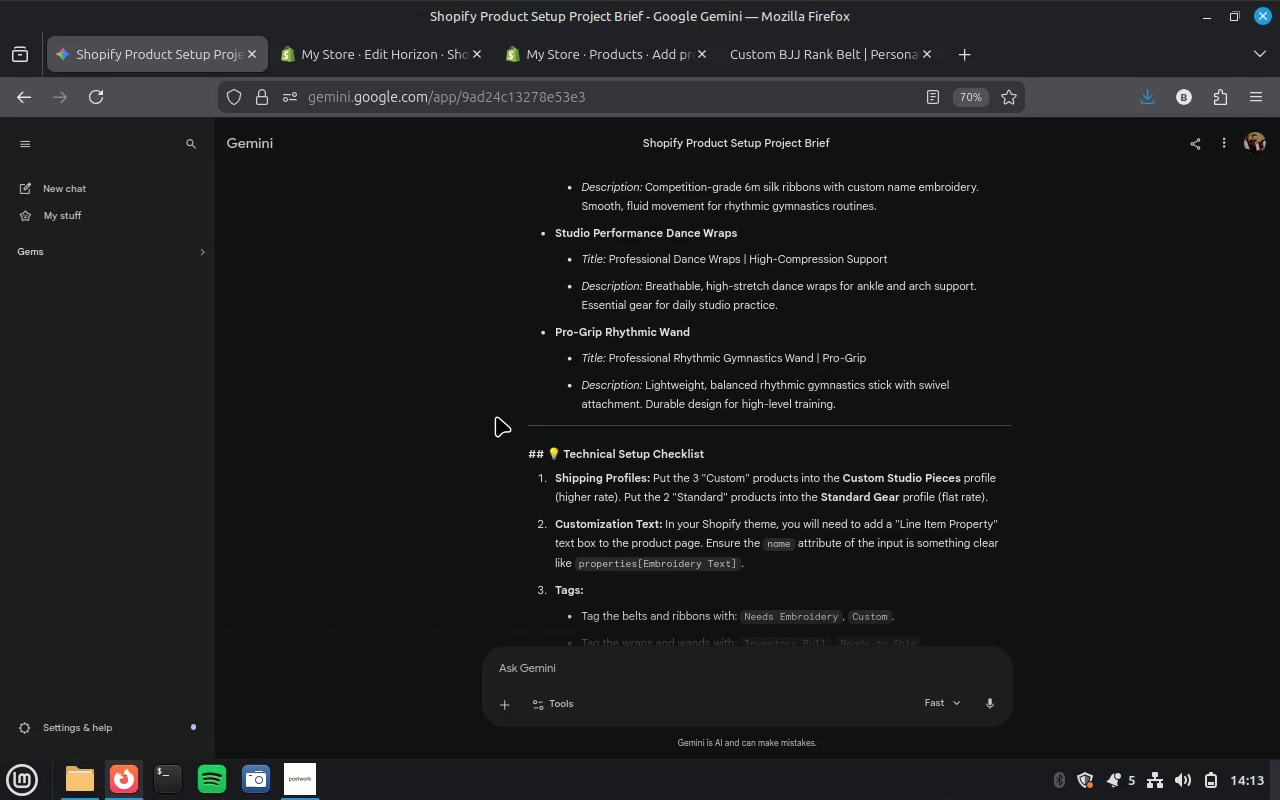 
scroll: coordinate [496, 416], scroll_direction: down, amount: 1.0
 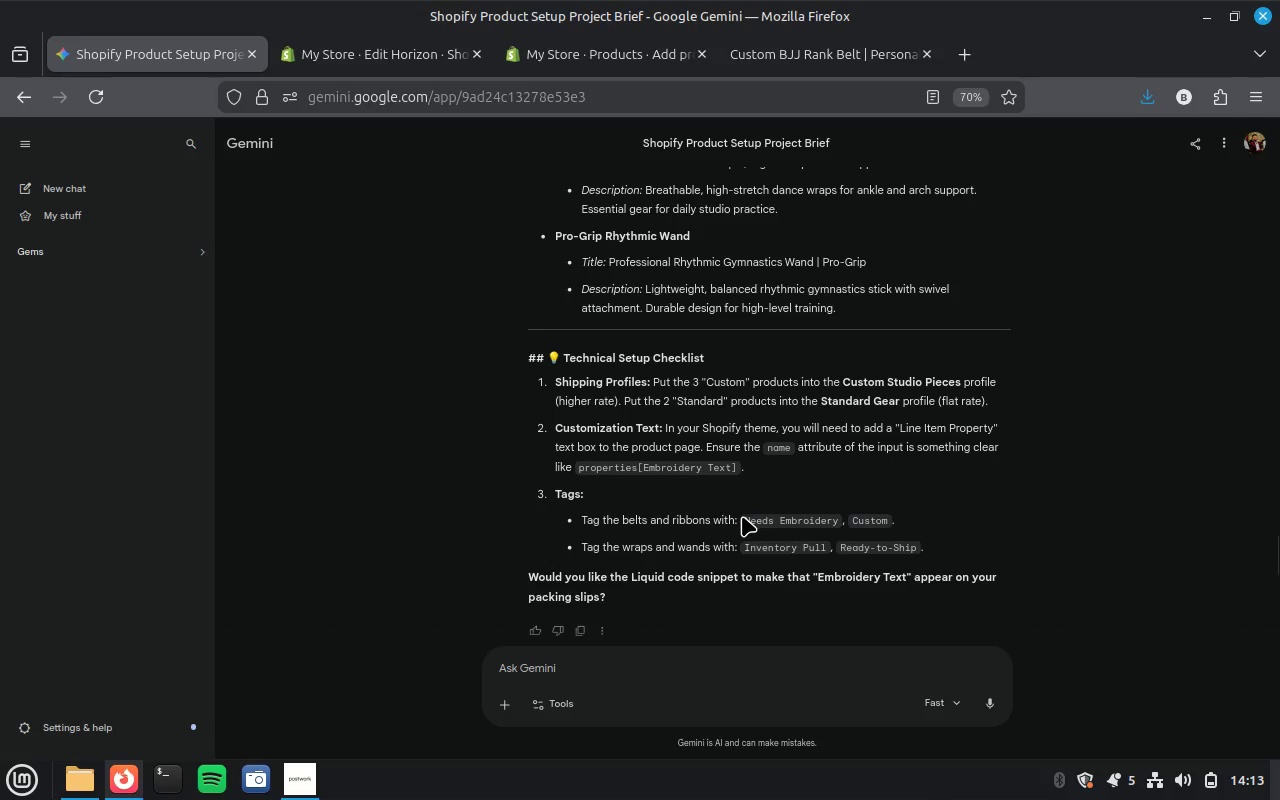 
left_click_drag(start_coordinate=[742, 517], to_coordinate=[839, 521])
 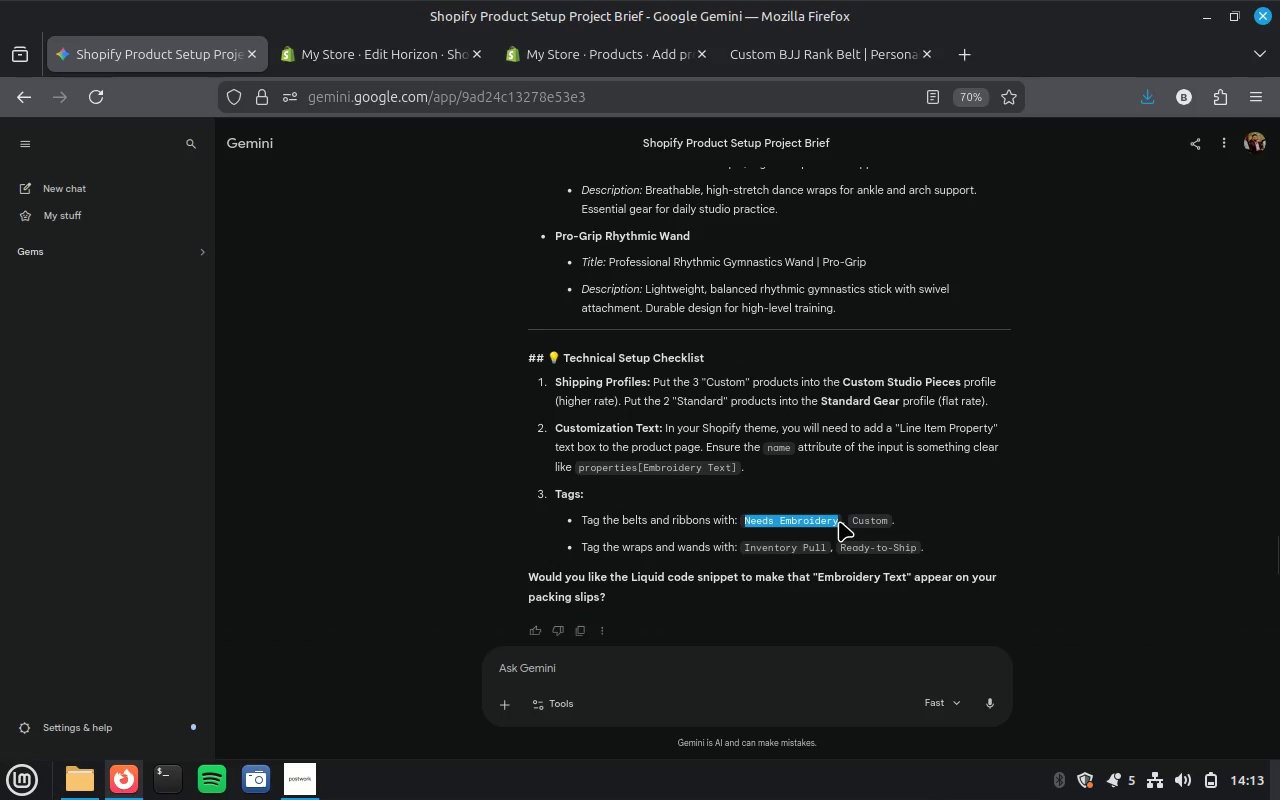 
key(Control+C)
 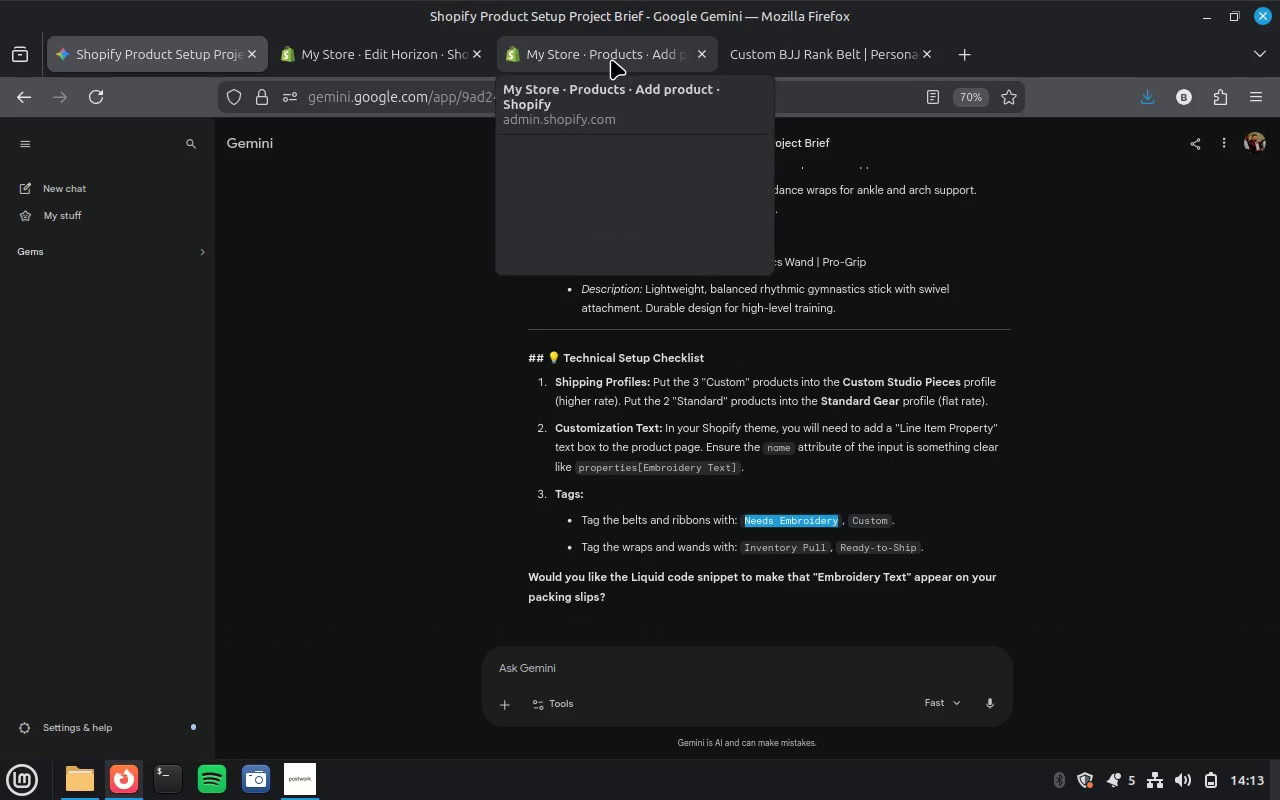 
left_click([611, 59])
 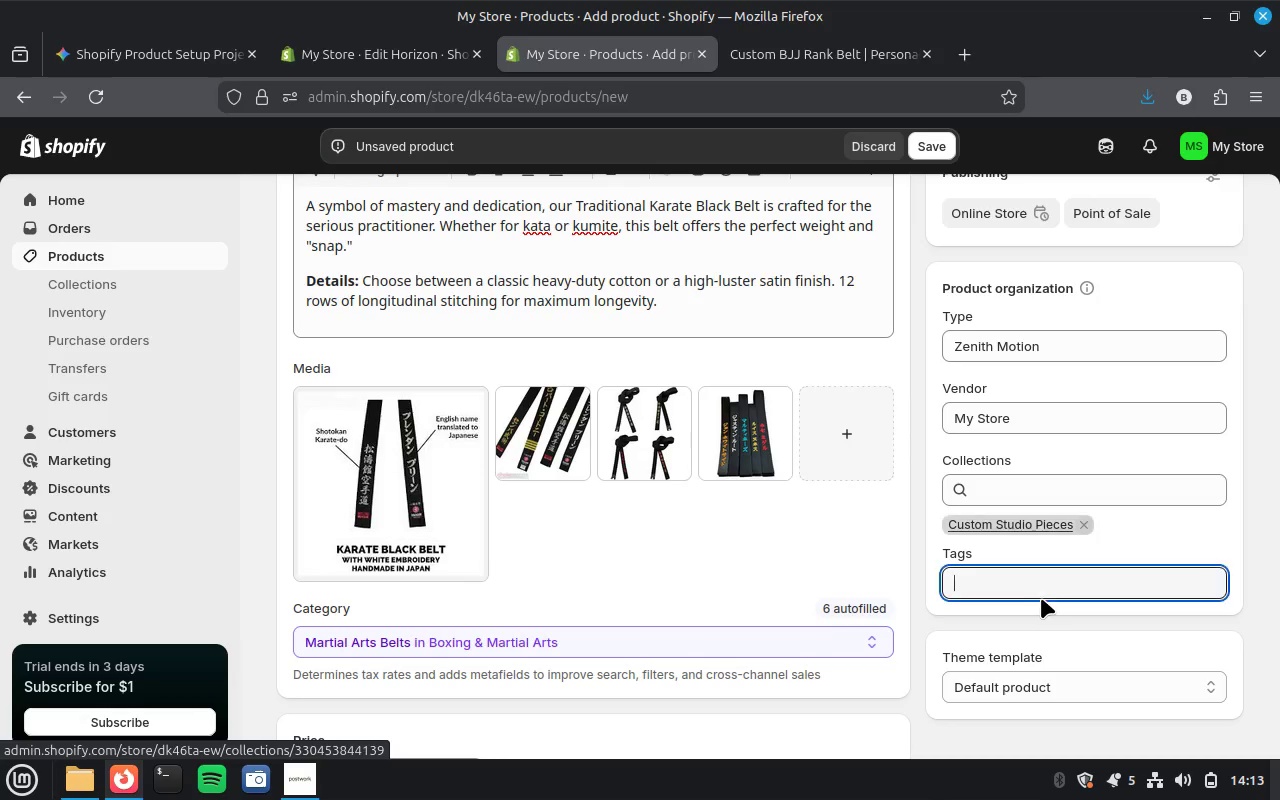 
left_click([1045, 579])
 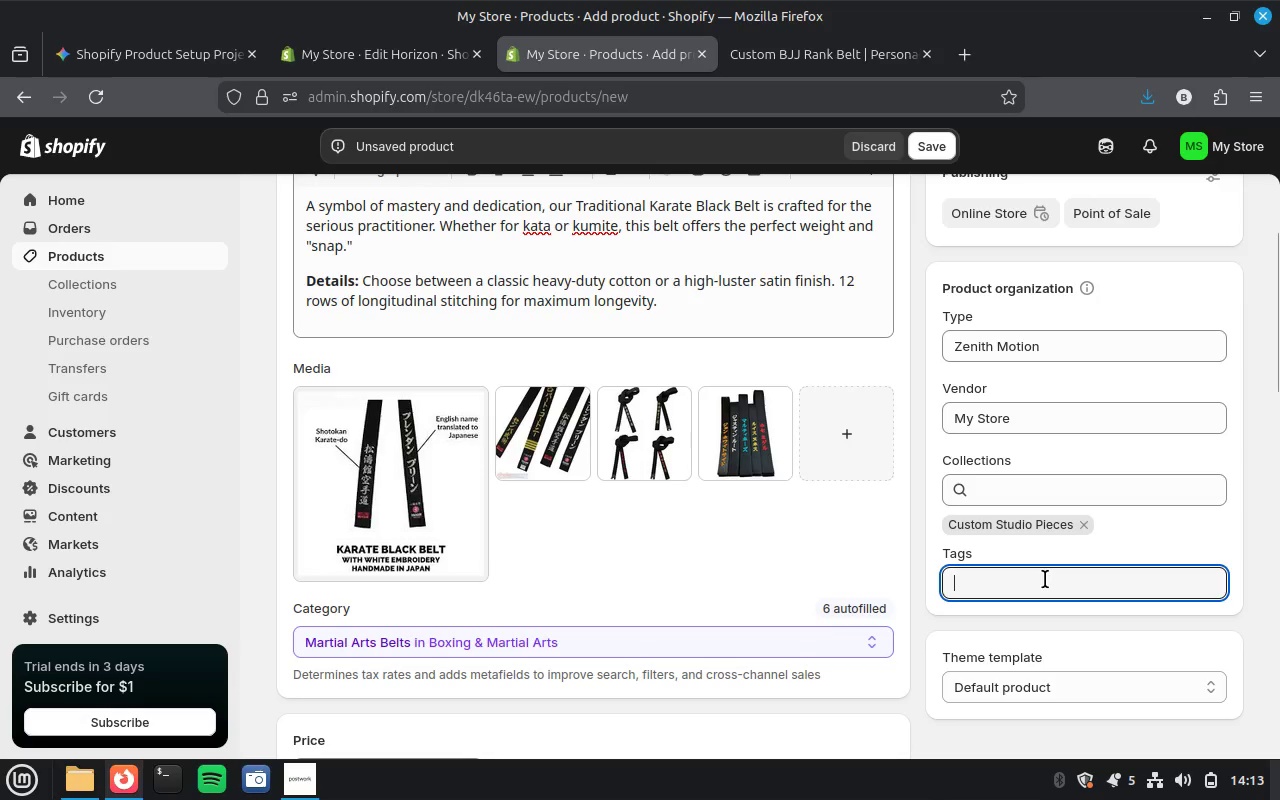 
key(Control+V)
 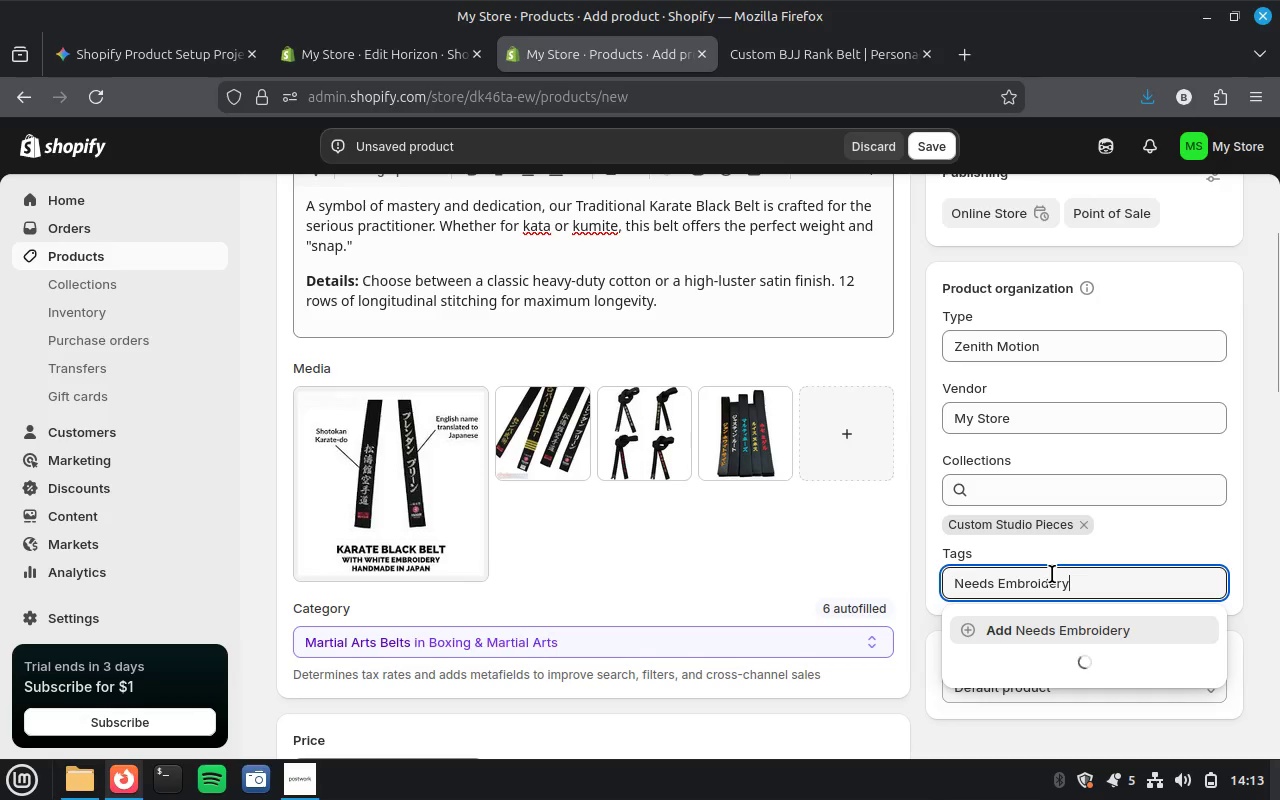 
key(Enter)
 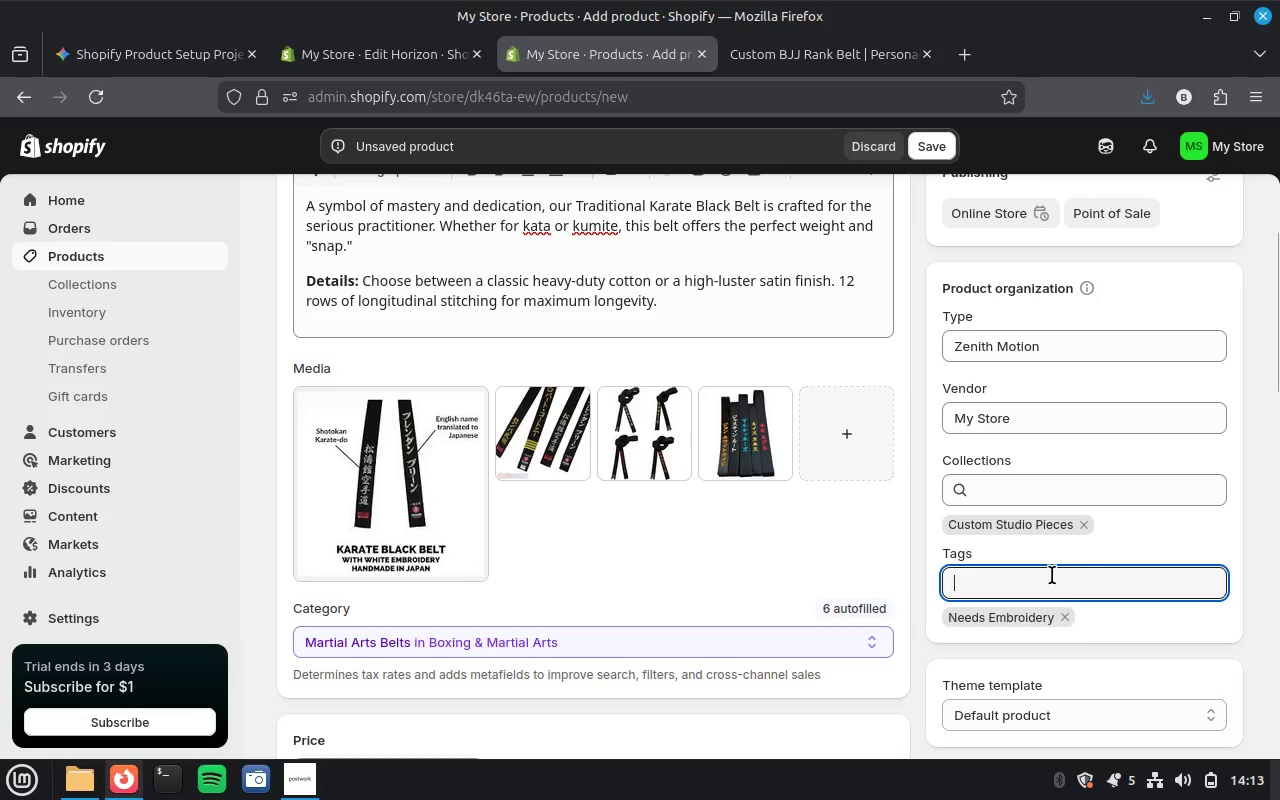 
type(cosu)
key(Backspace)
type(tum)
 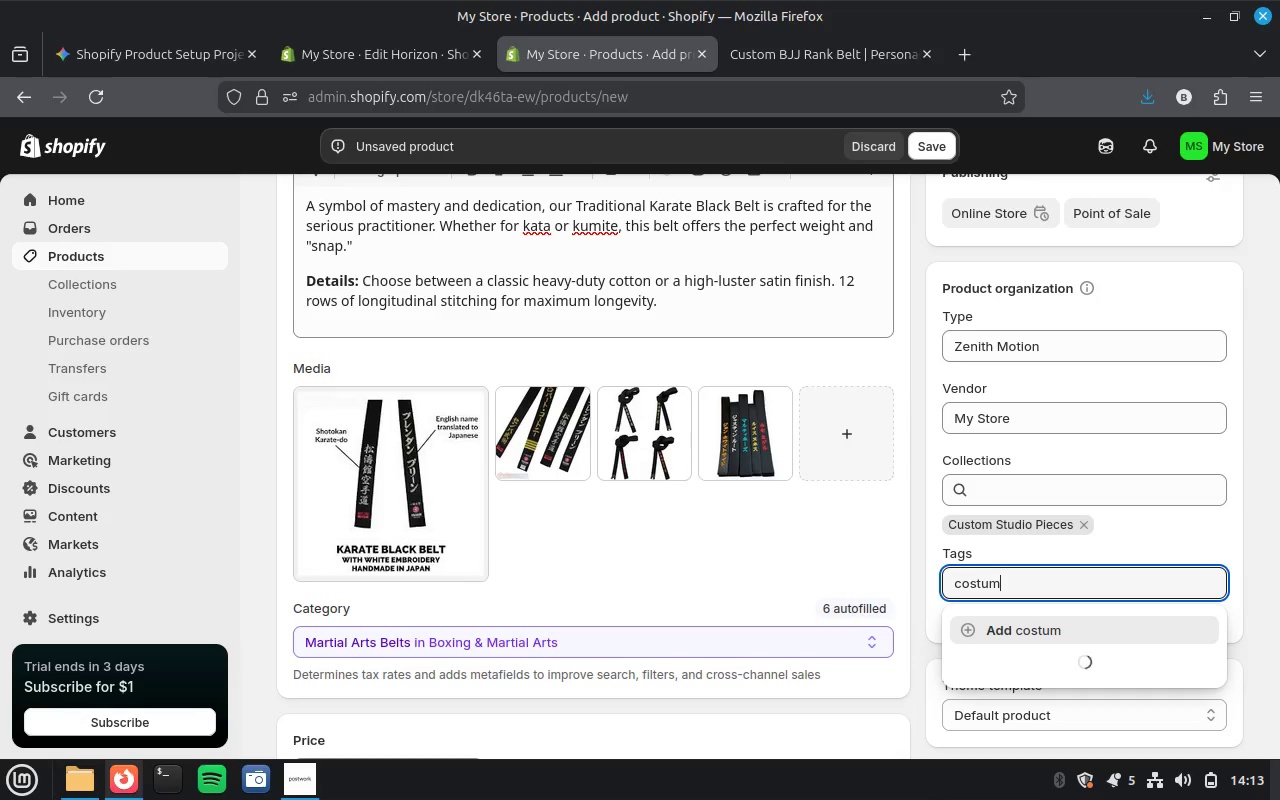 
key(Enter)
 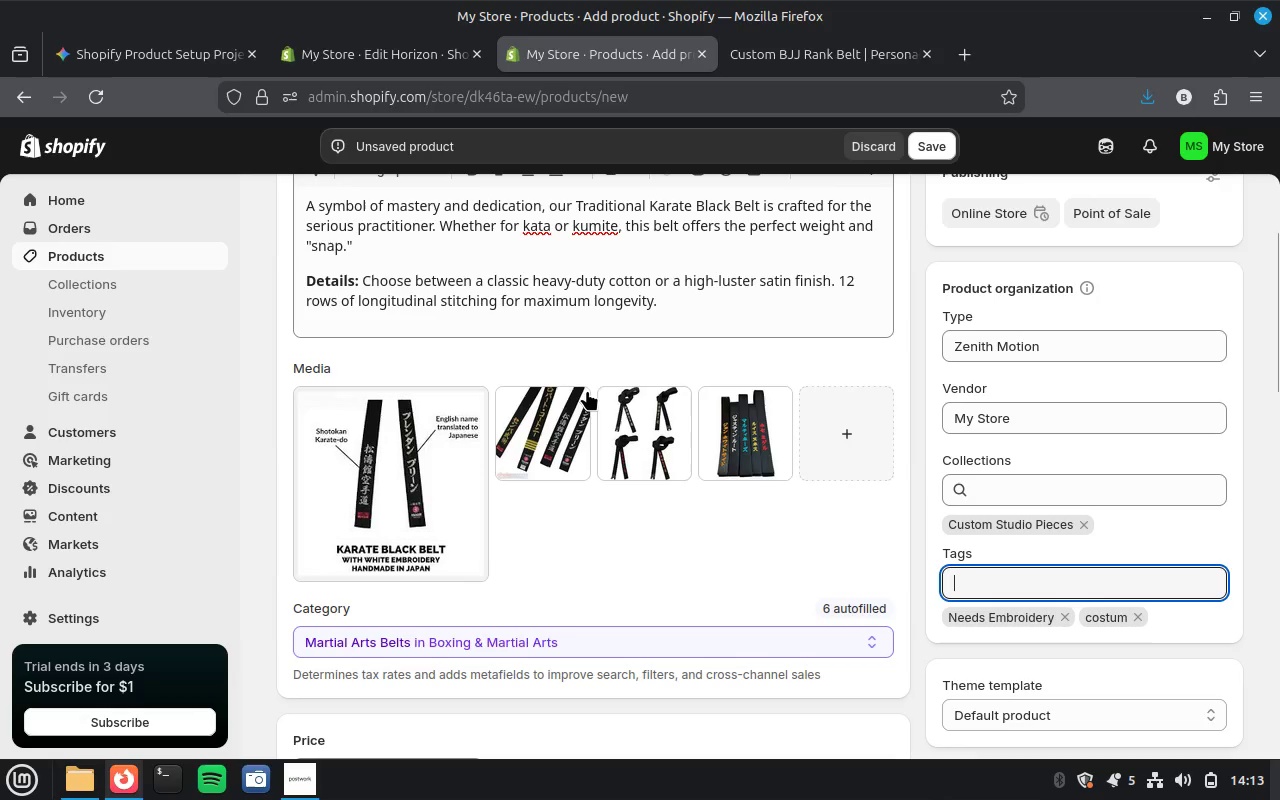 
wait(5.47)
 